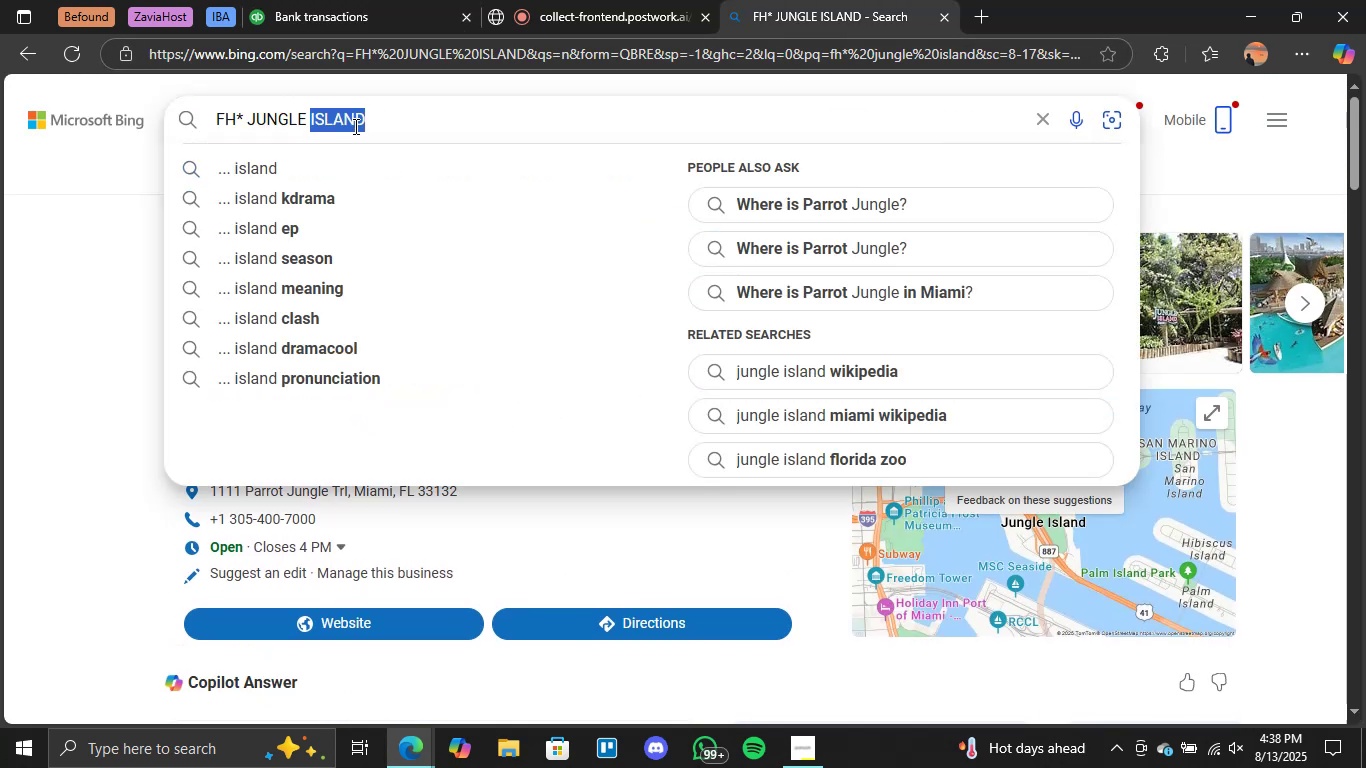 
triple_click([354, 126])
 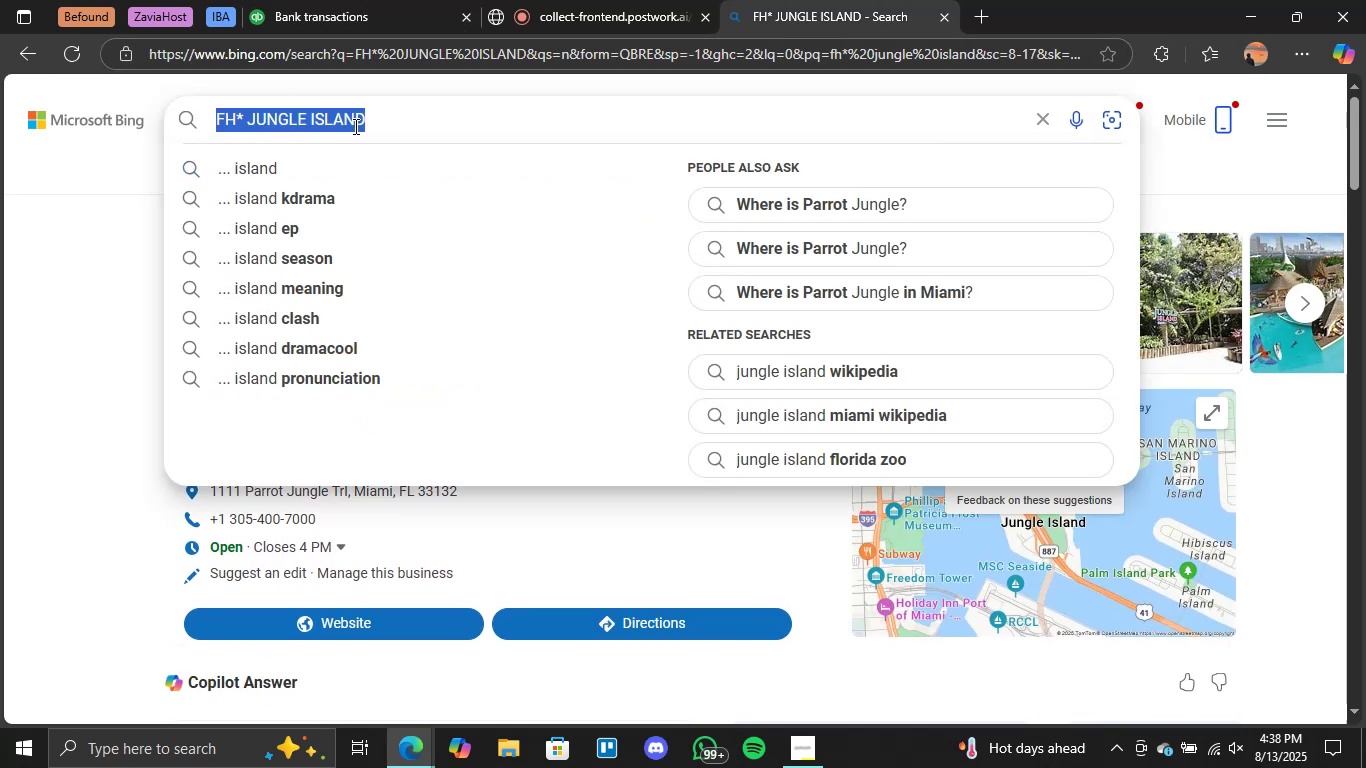 
key(Control+V)
 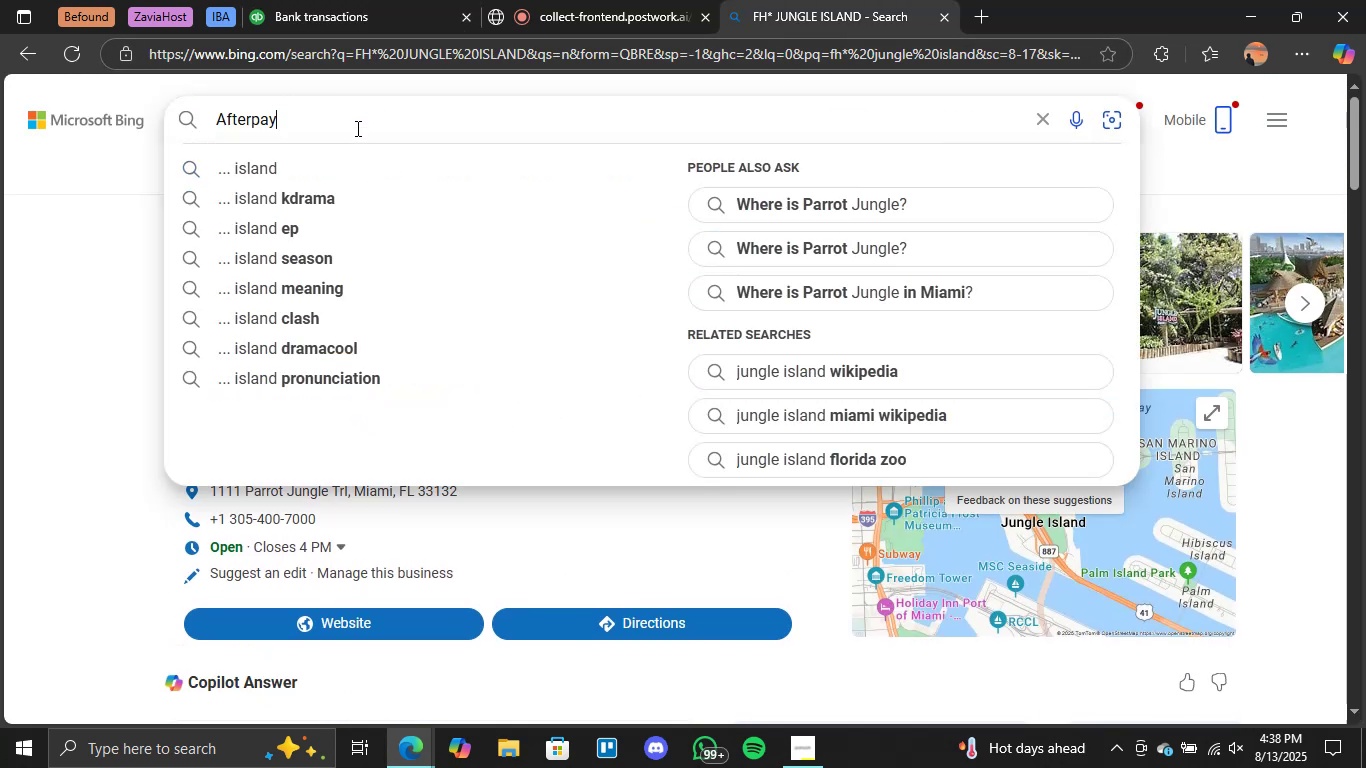 
key(Enter)
 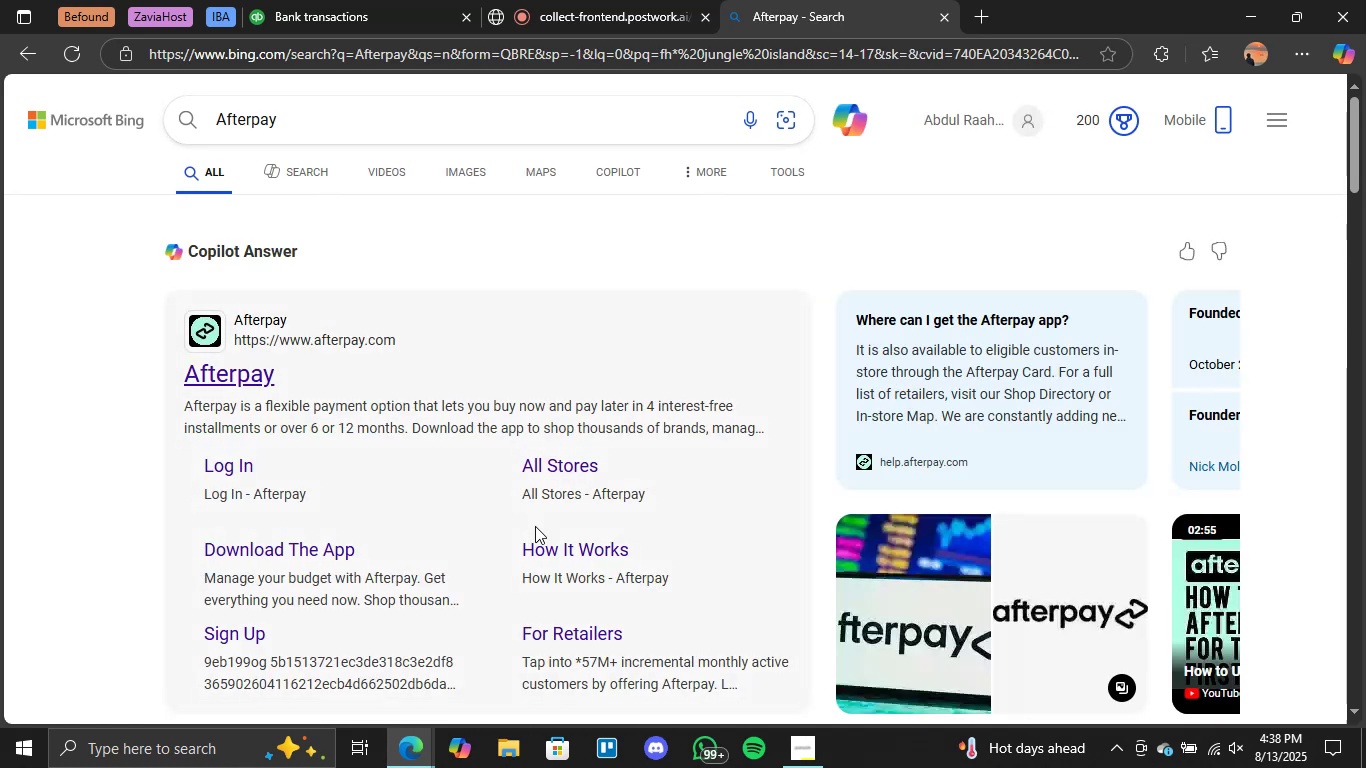 
left_click([419, 0])
 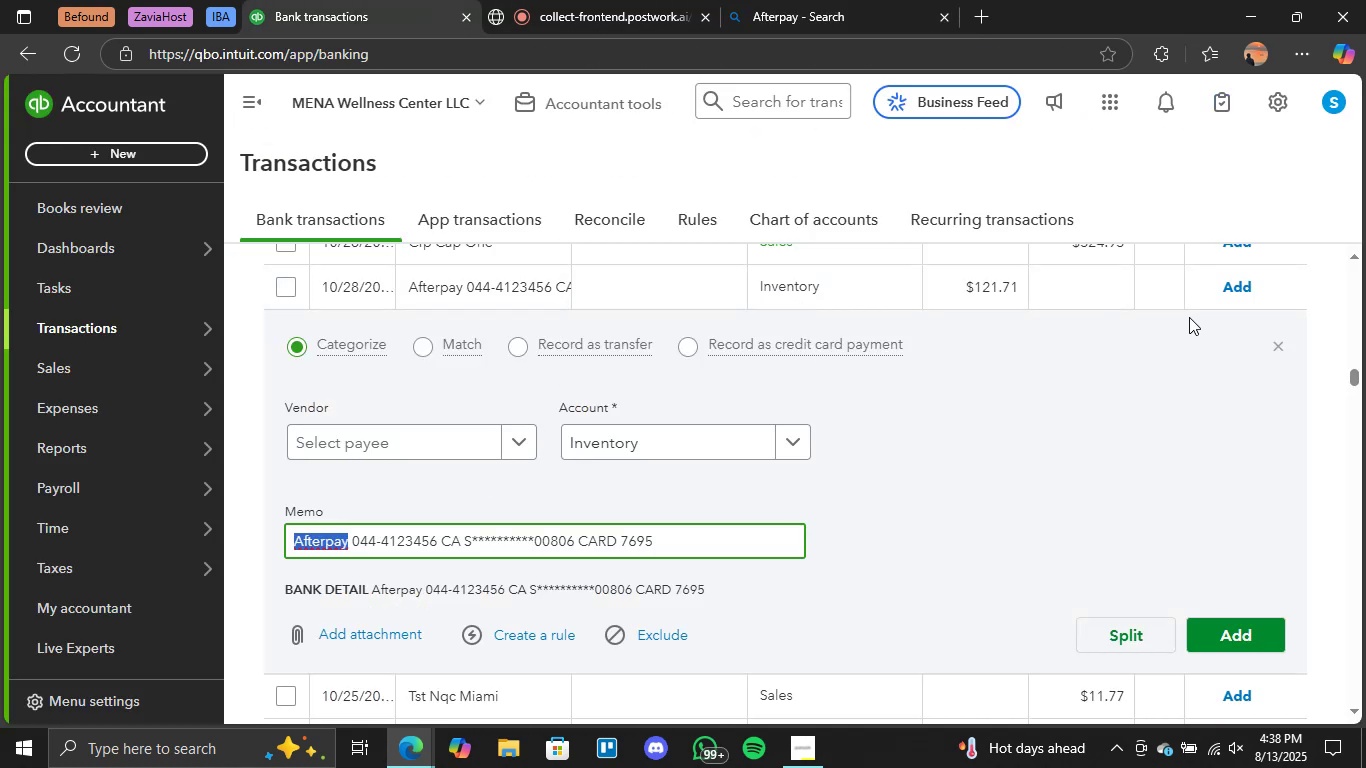 
left_click([1245, 291])
 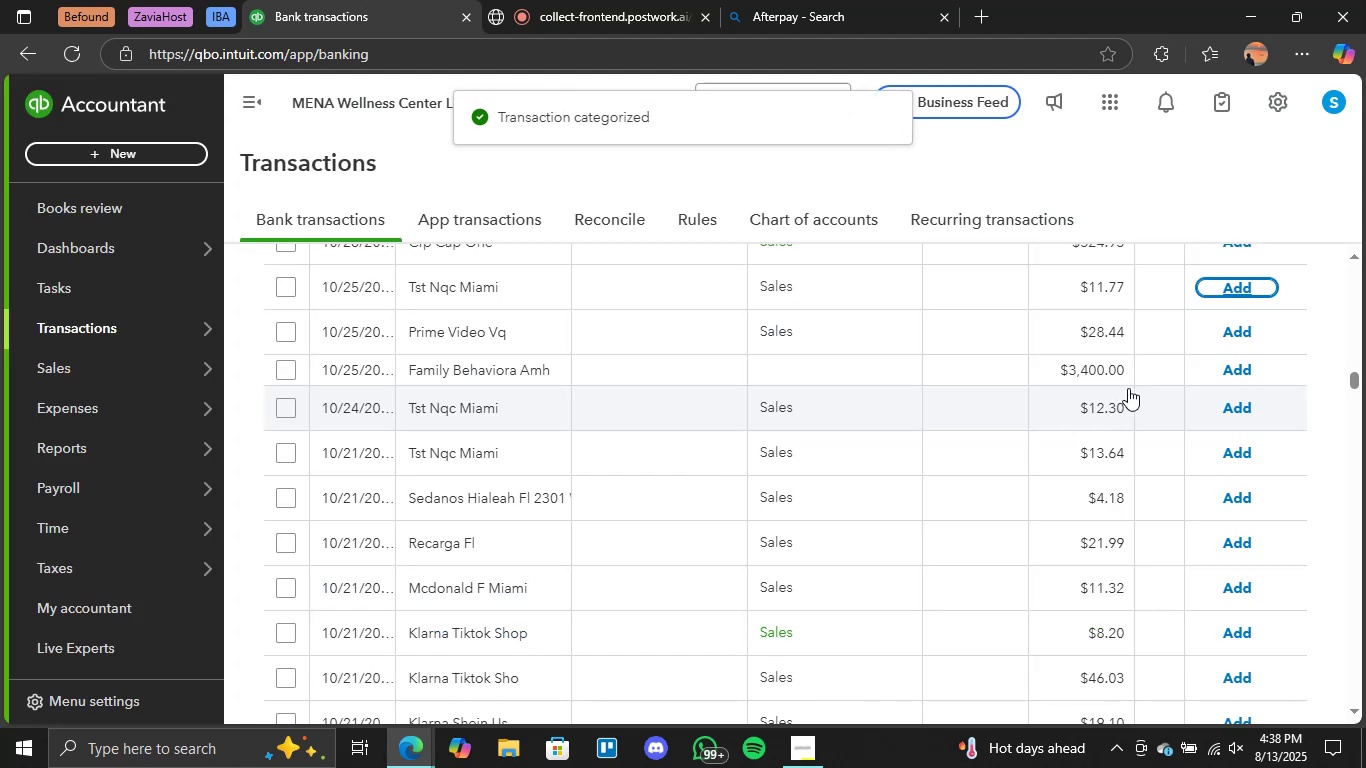 
wait(11.77)
 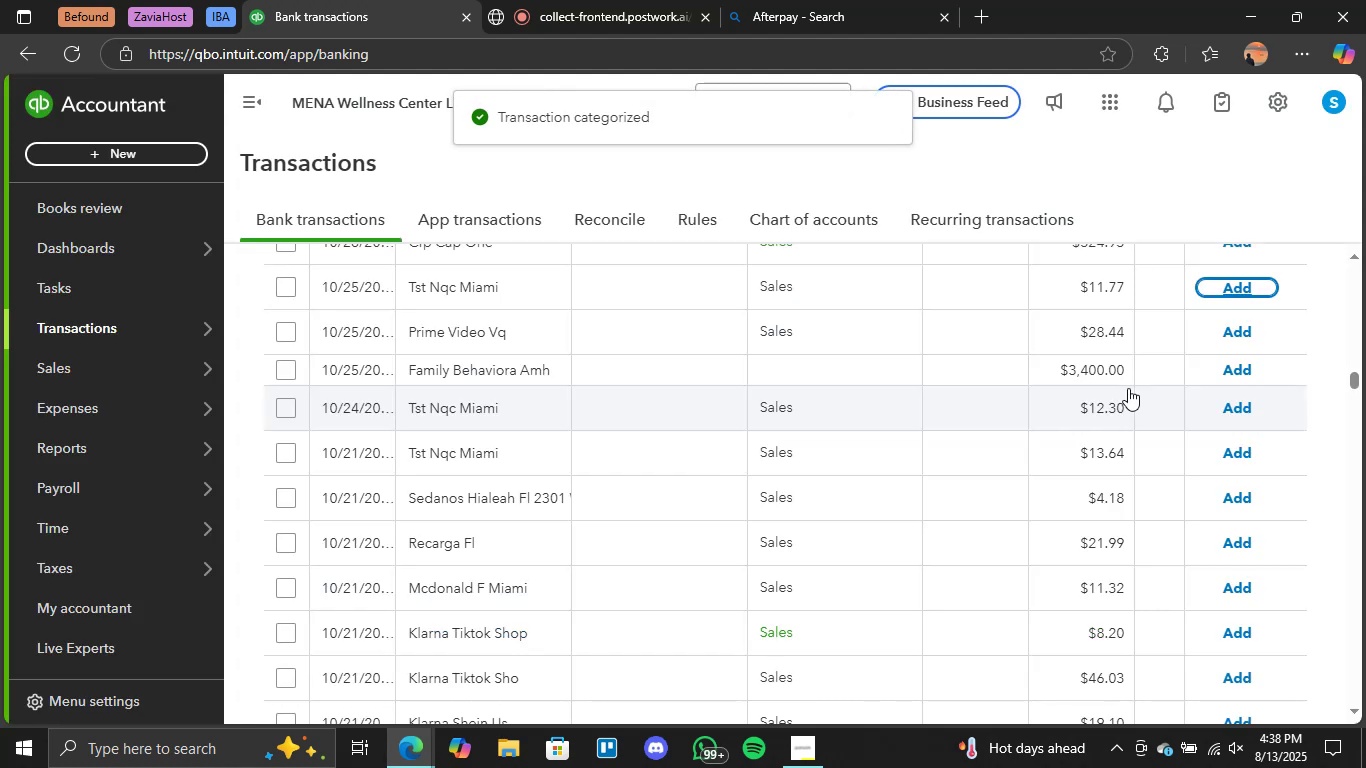 
scroll: coordinate [740, 588], scroll_direction: down, amount: 2.0
 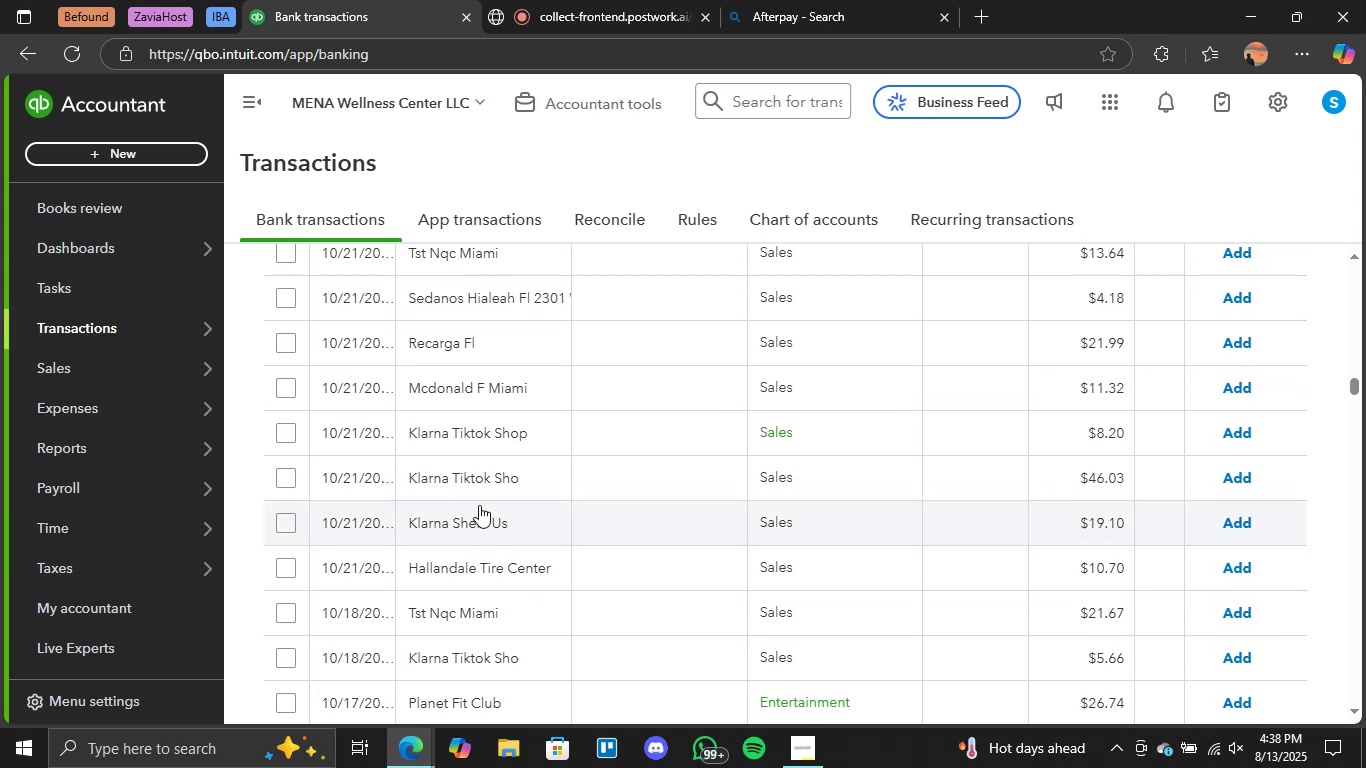 
left_click([784, 388])
 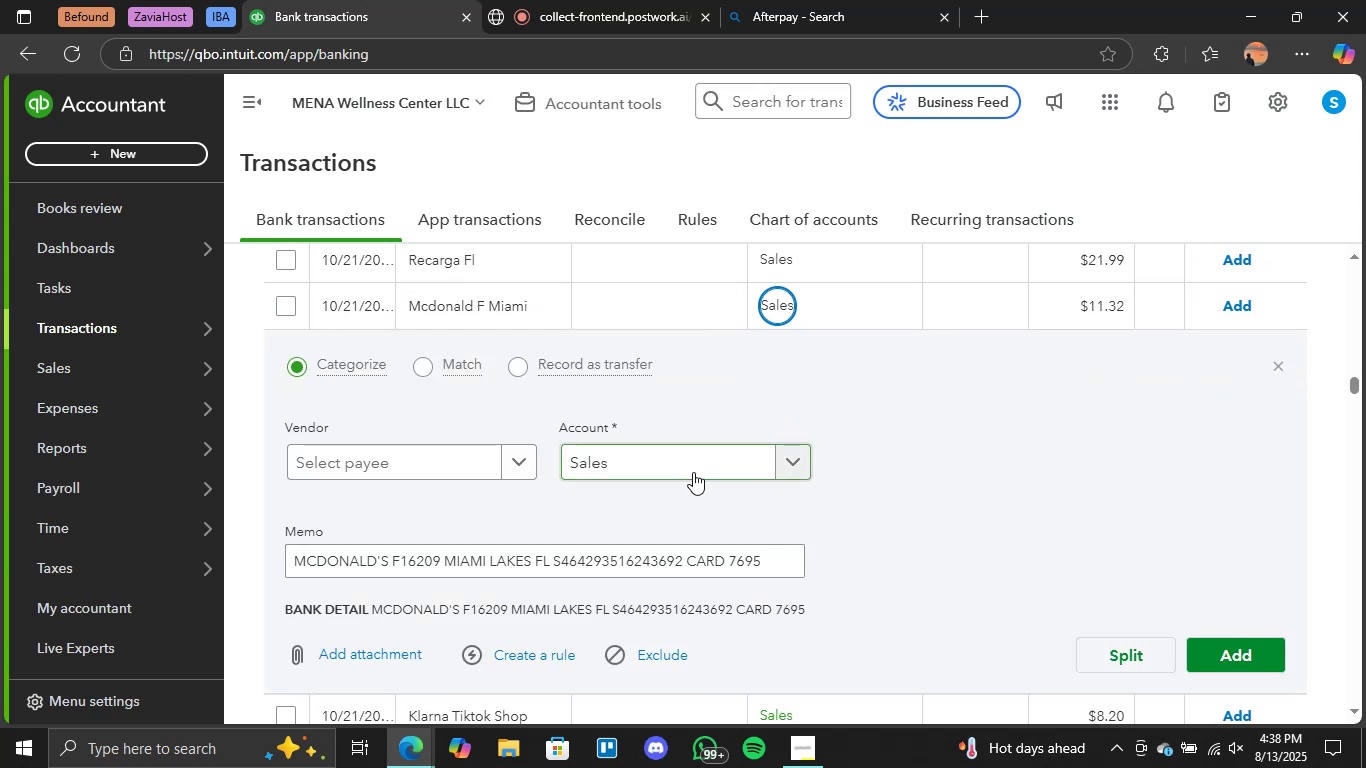 
left_click([803, 454])
 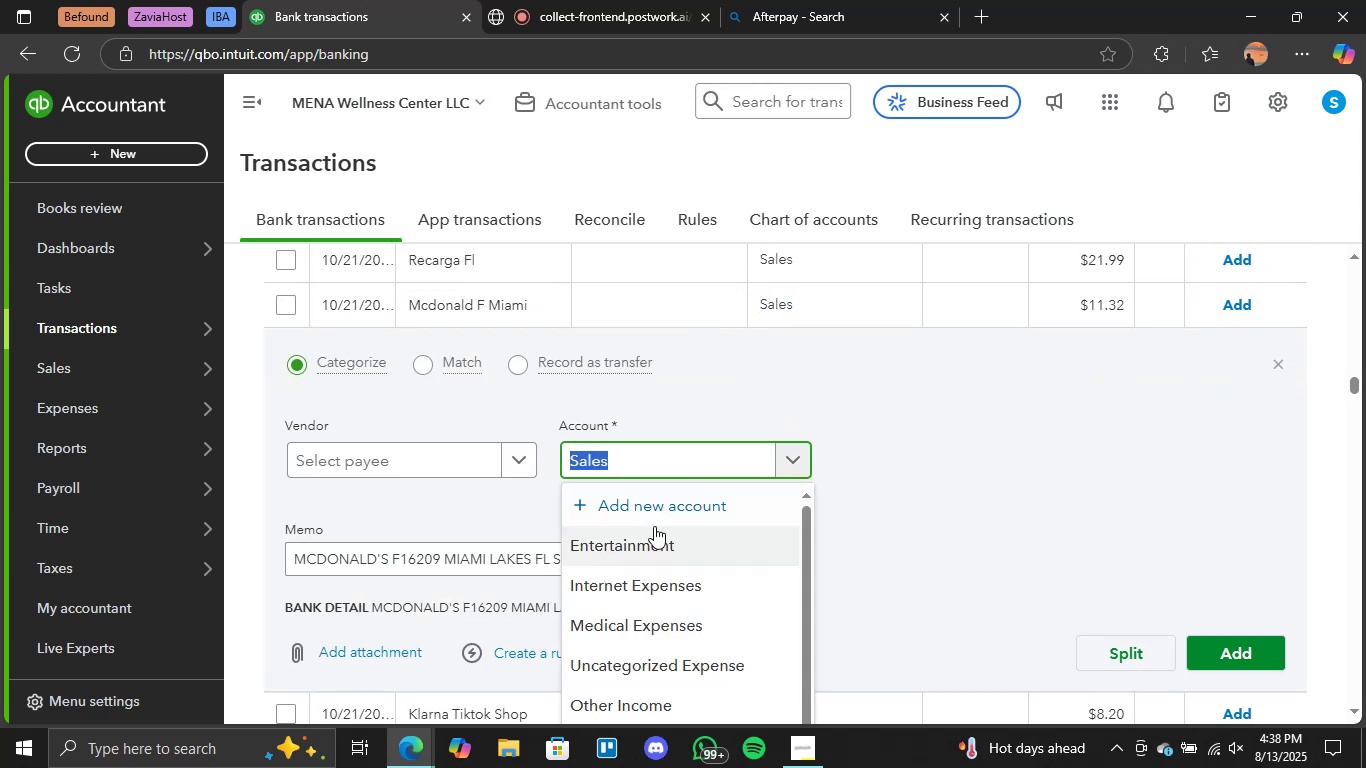 
left_click([644, 539])
 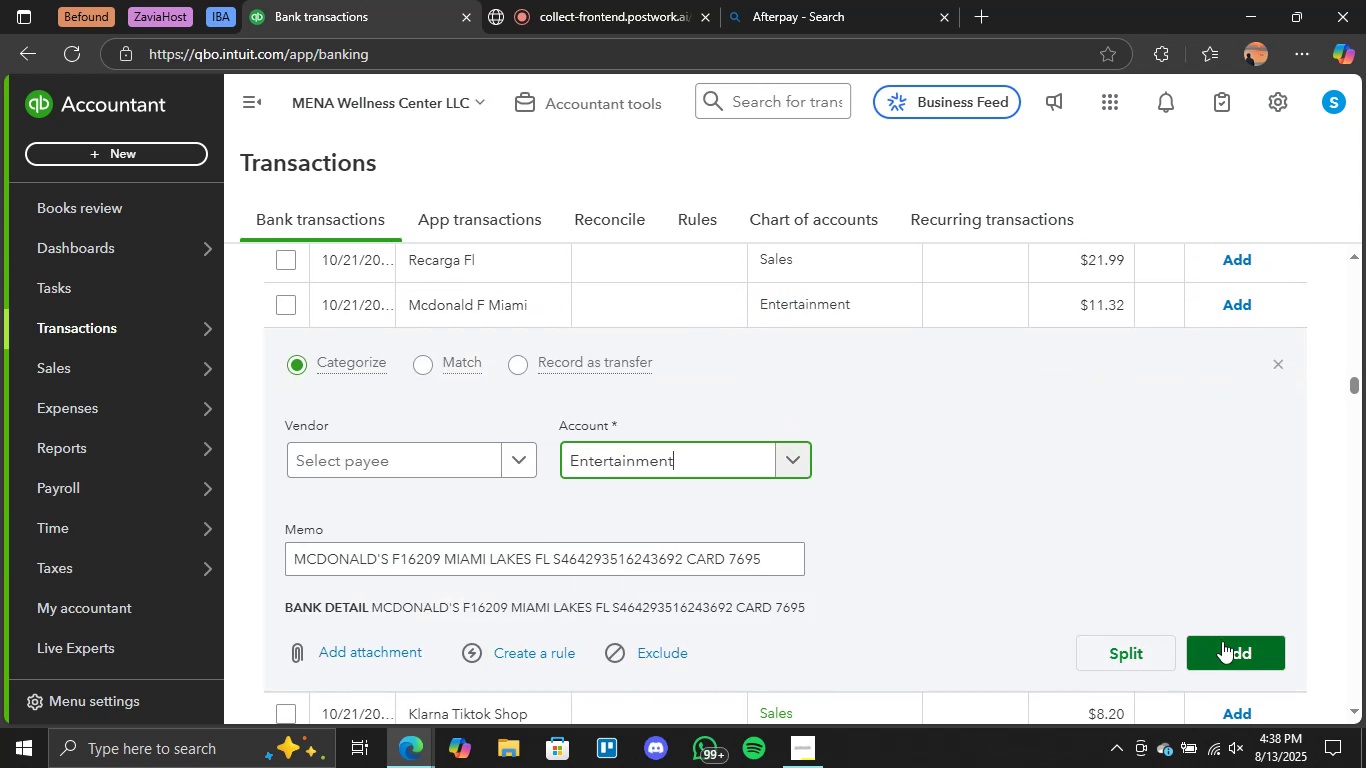 
left_click([1227, 643])
 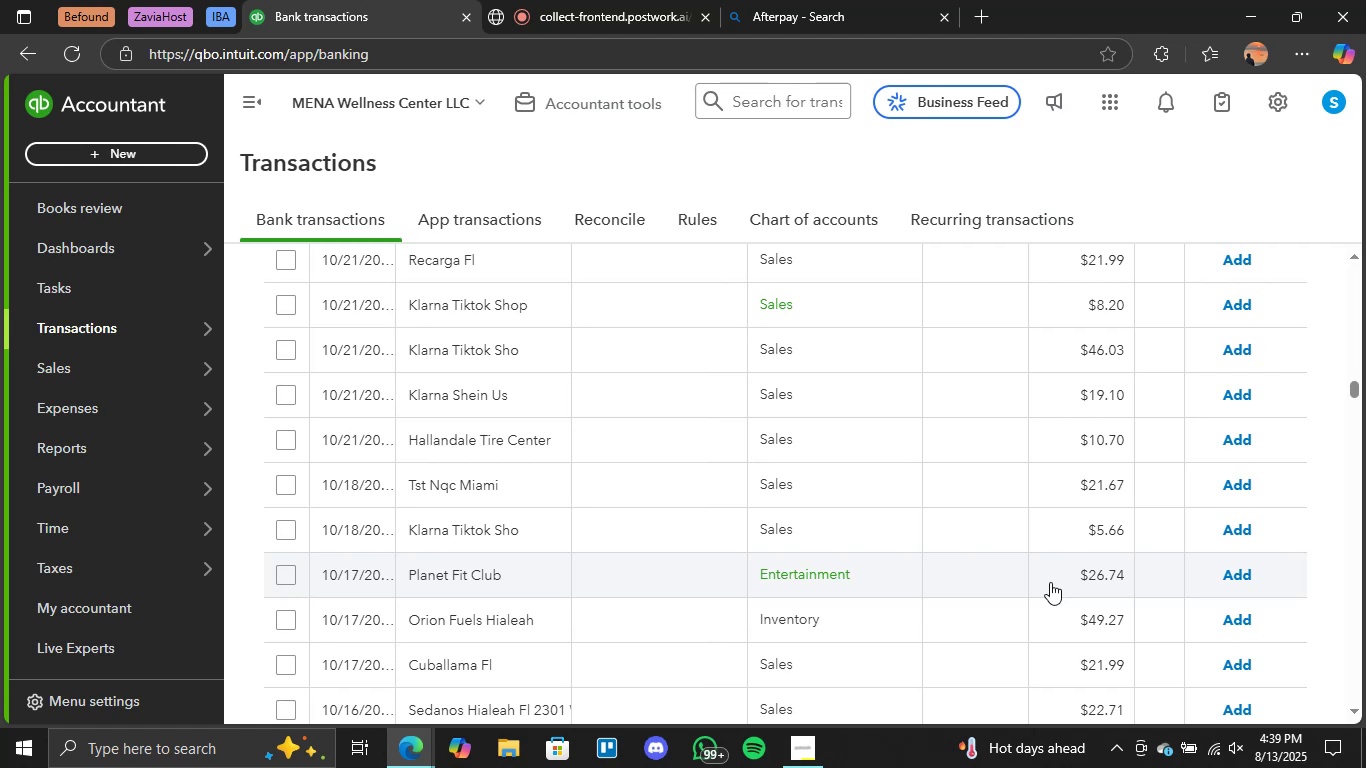 
wait(35.3)
 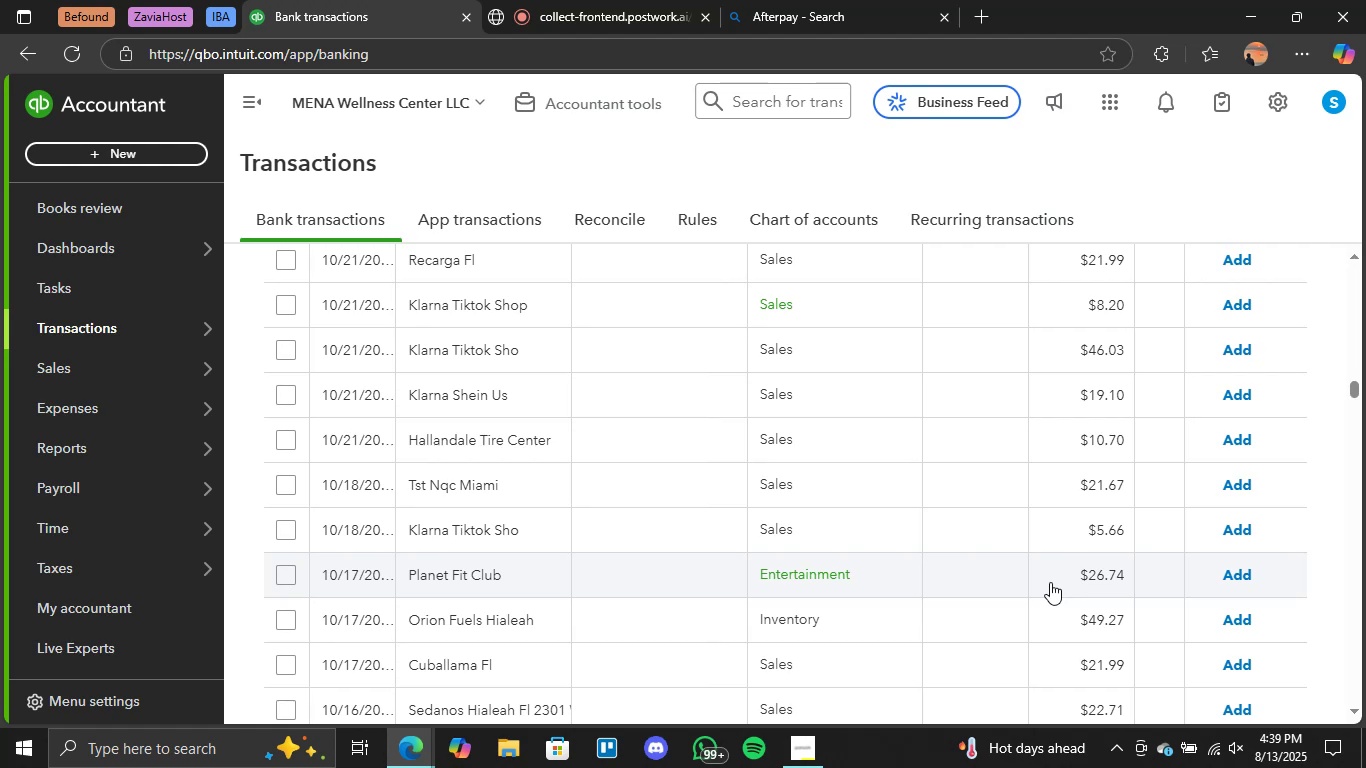 
left_click([1243, 573])
 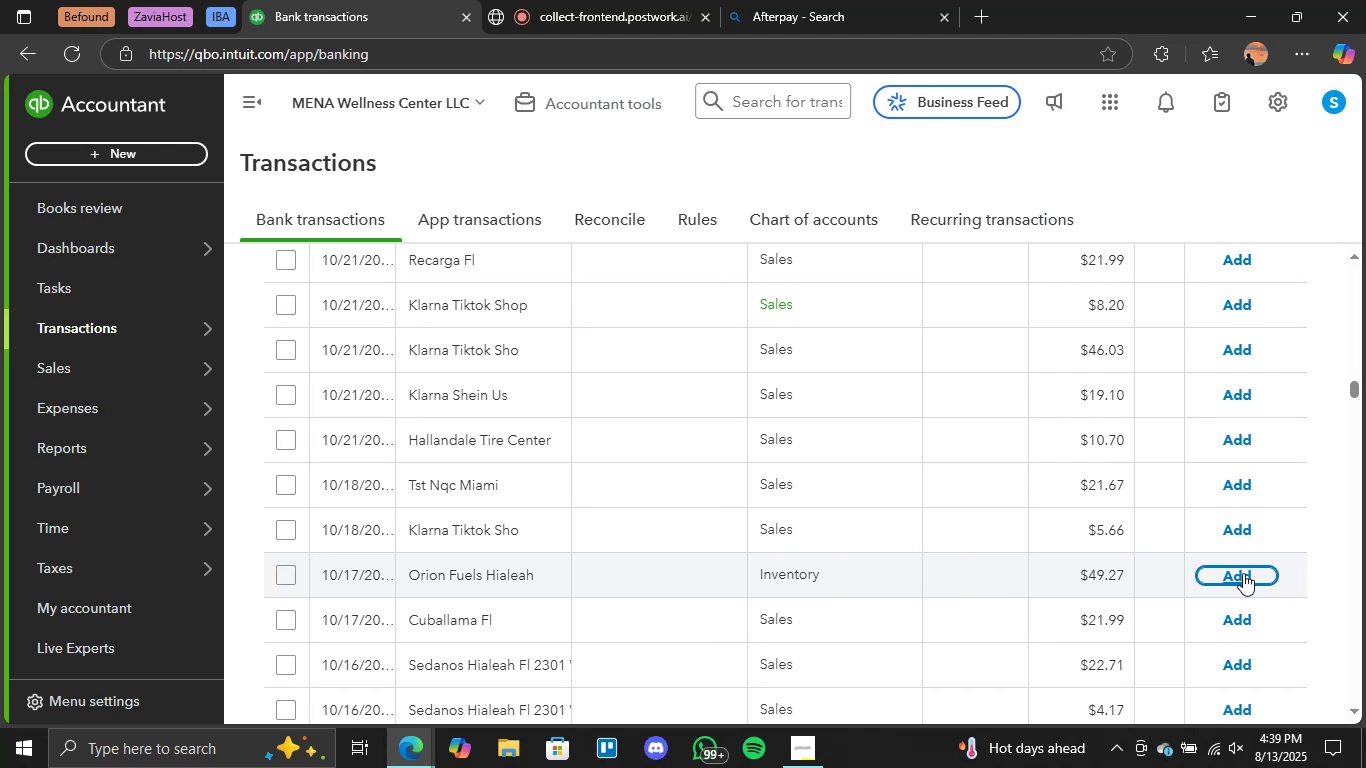 
wait(25.61)
 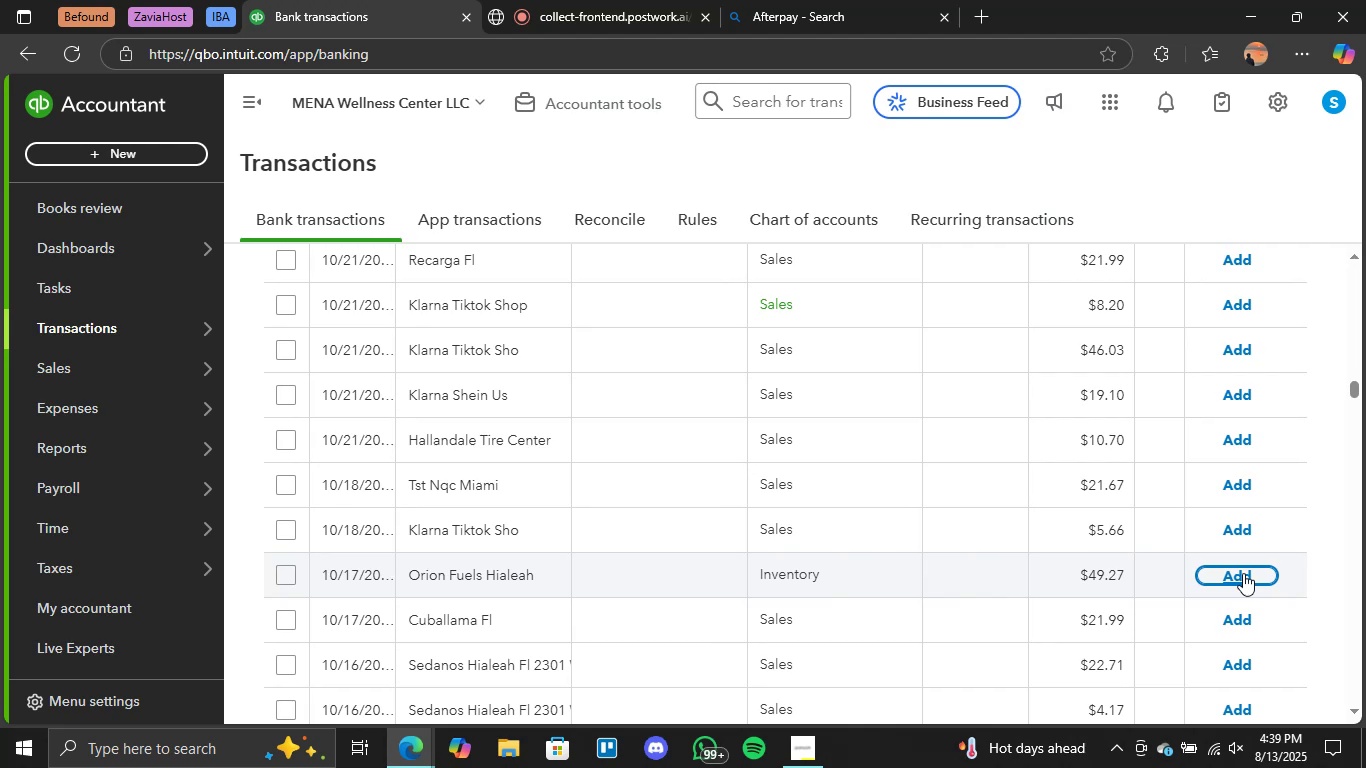 
scroll: coordinate [577, 598], scroll_direction: down, amount: 2.0
 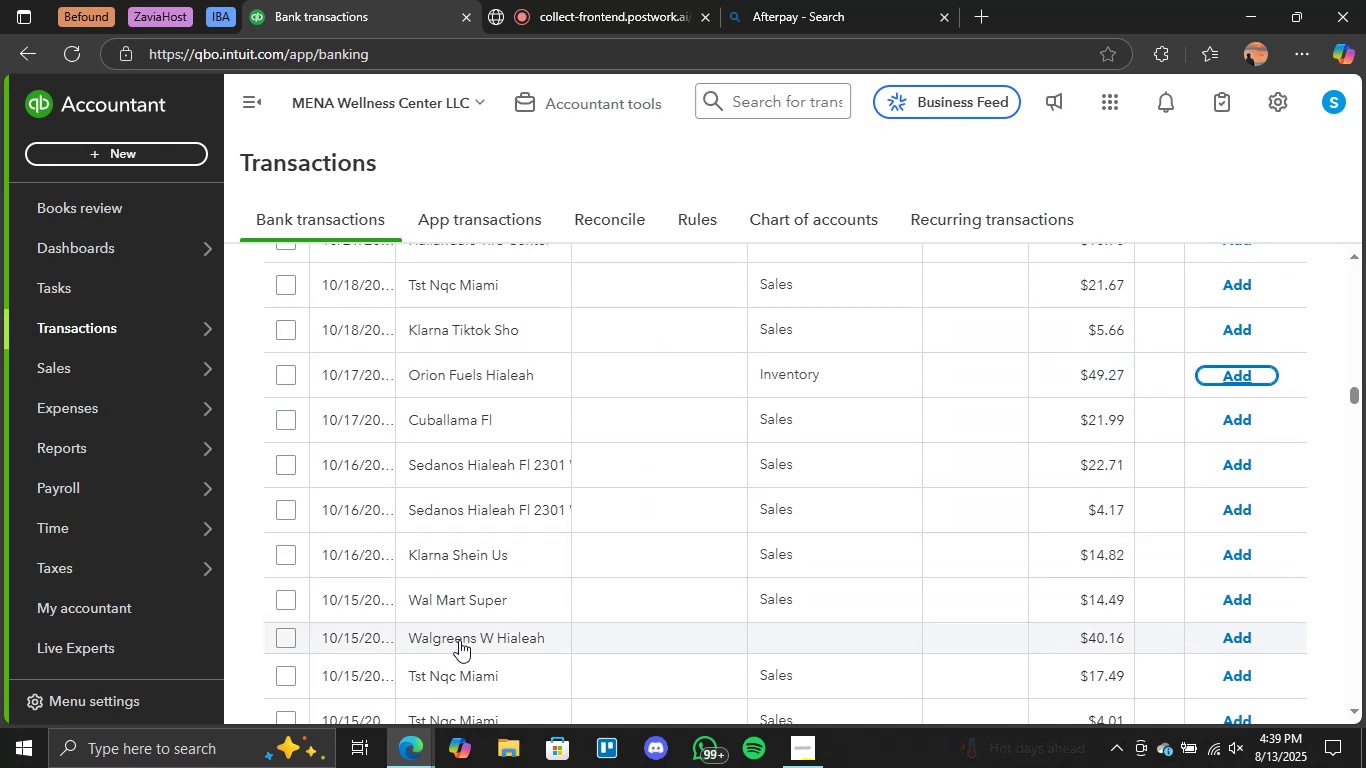 
scroll: coordinate [459, 640], scroll_direction: none, amount: 0.0
 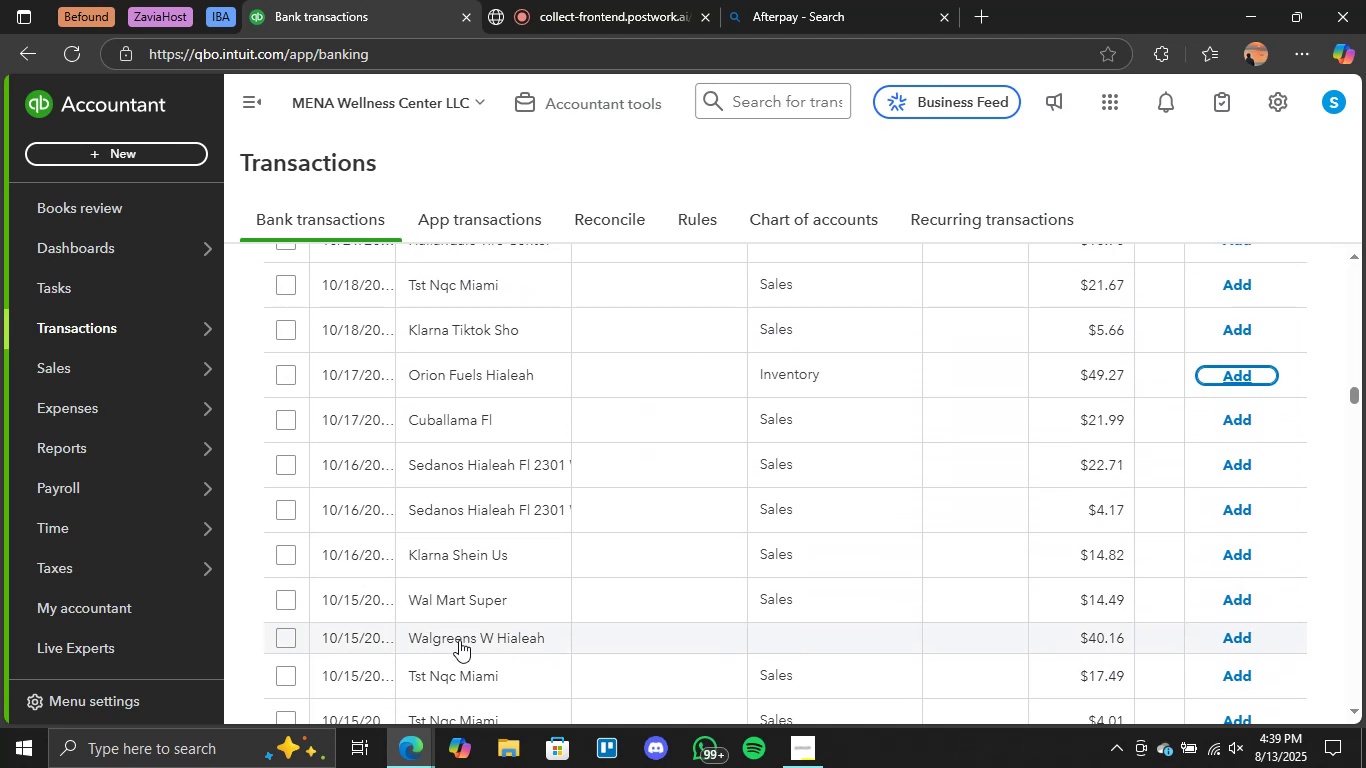 
wait(5.47)
 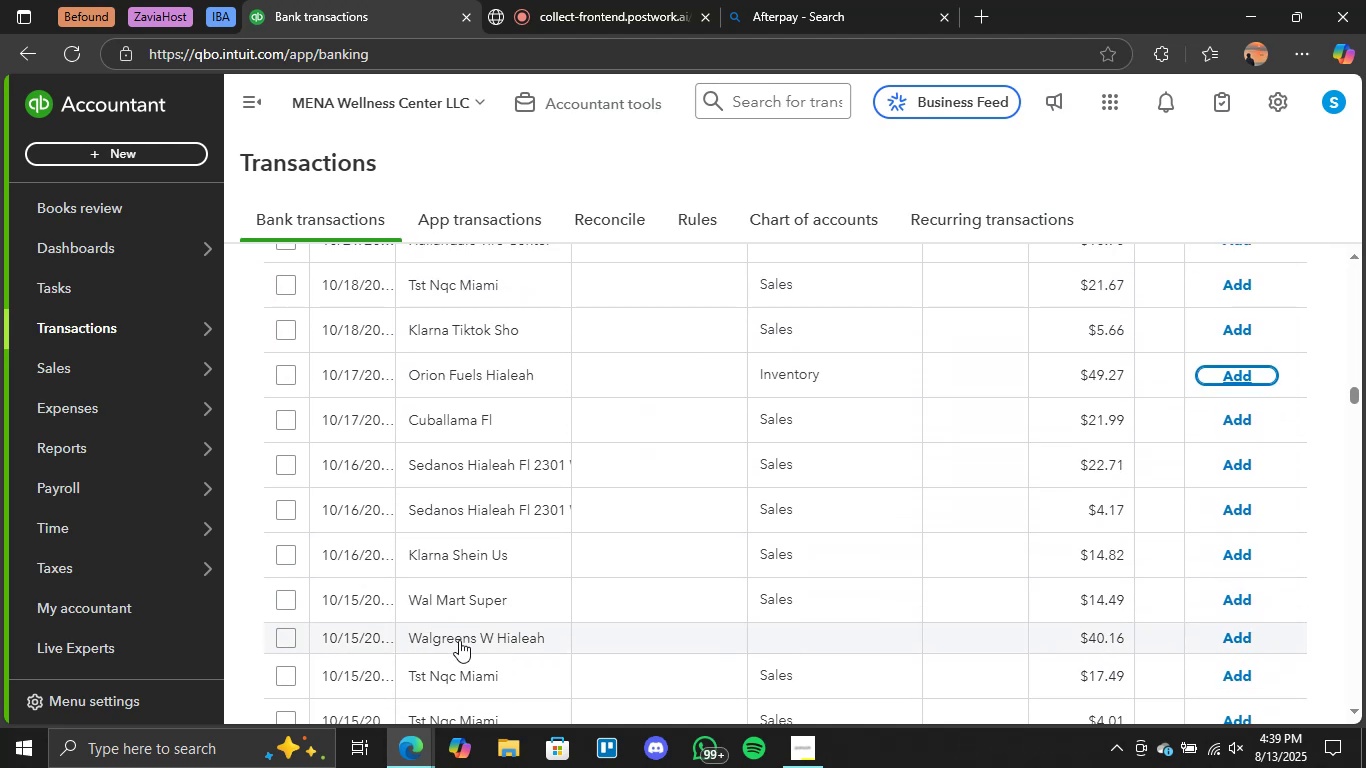 
scroll: coordinate [472, 577], scroll_direction: down, amount: 5.0
 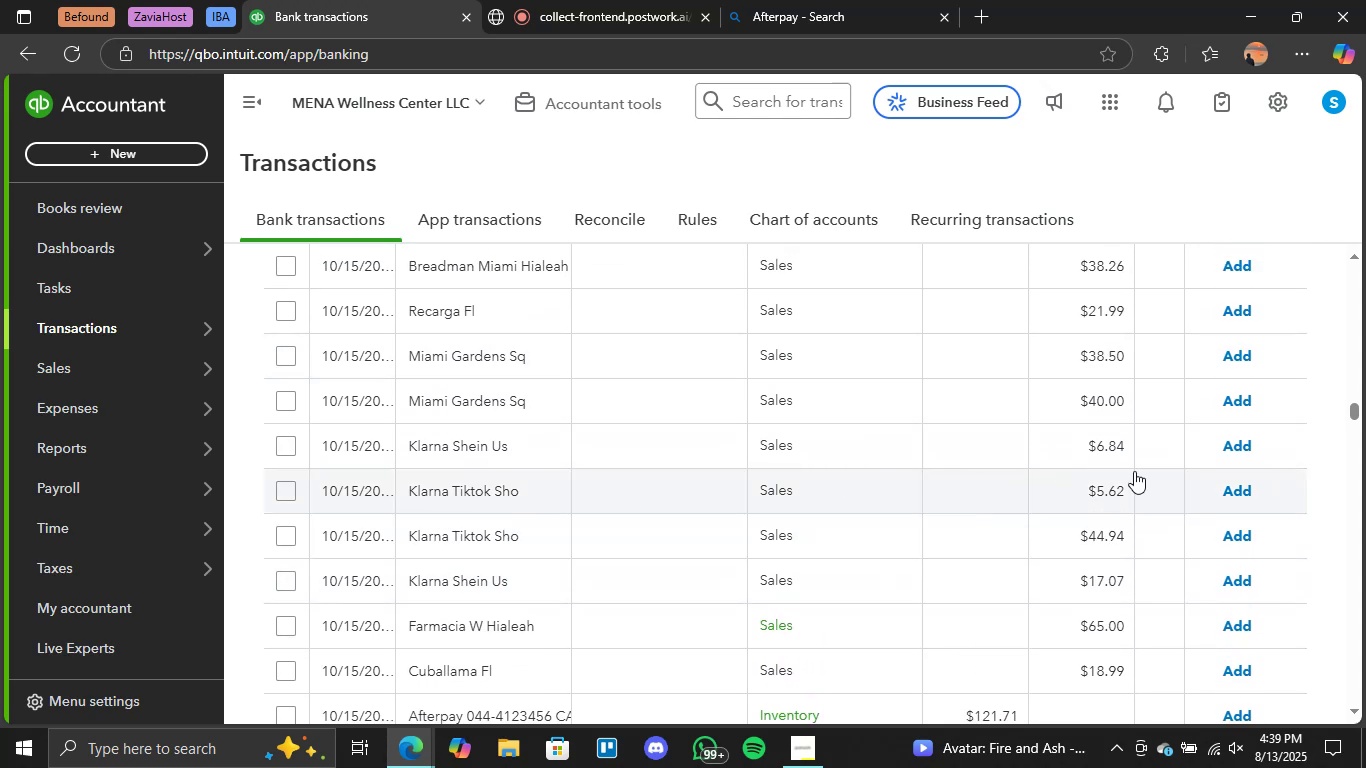 
left_click([1239, 486])
 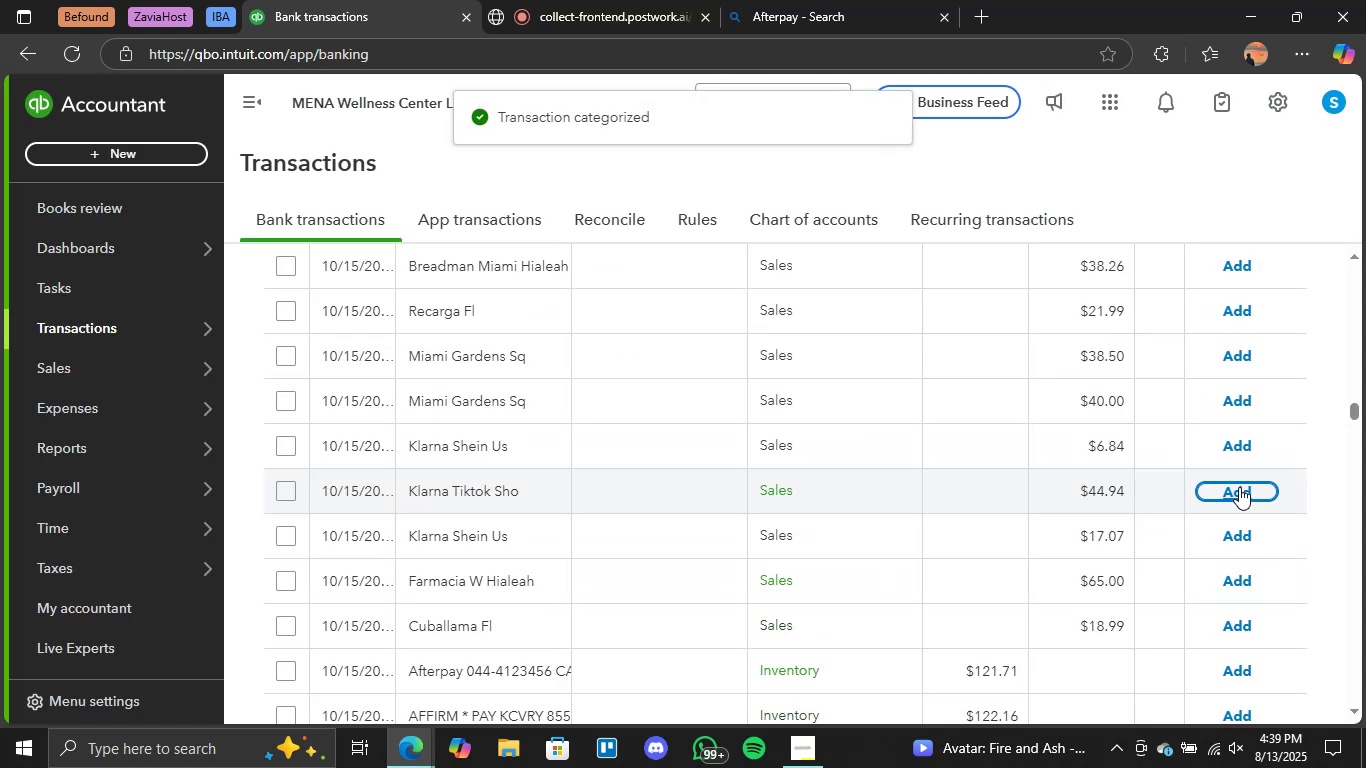 
wait(9.43)
 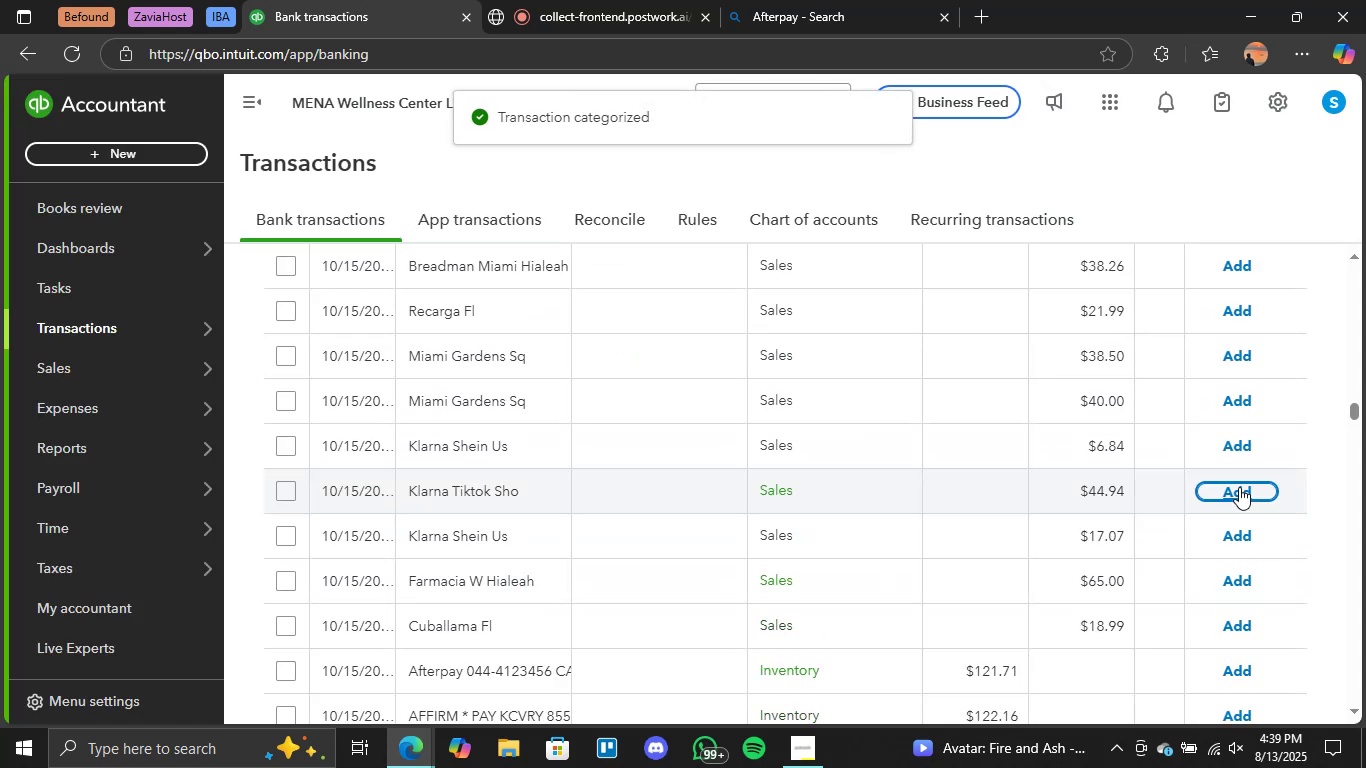 
double_click([1239, 487])
 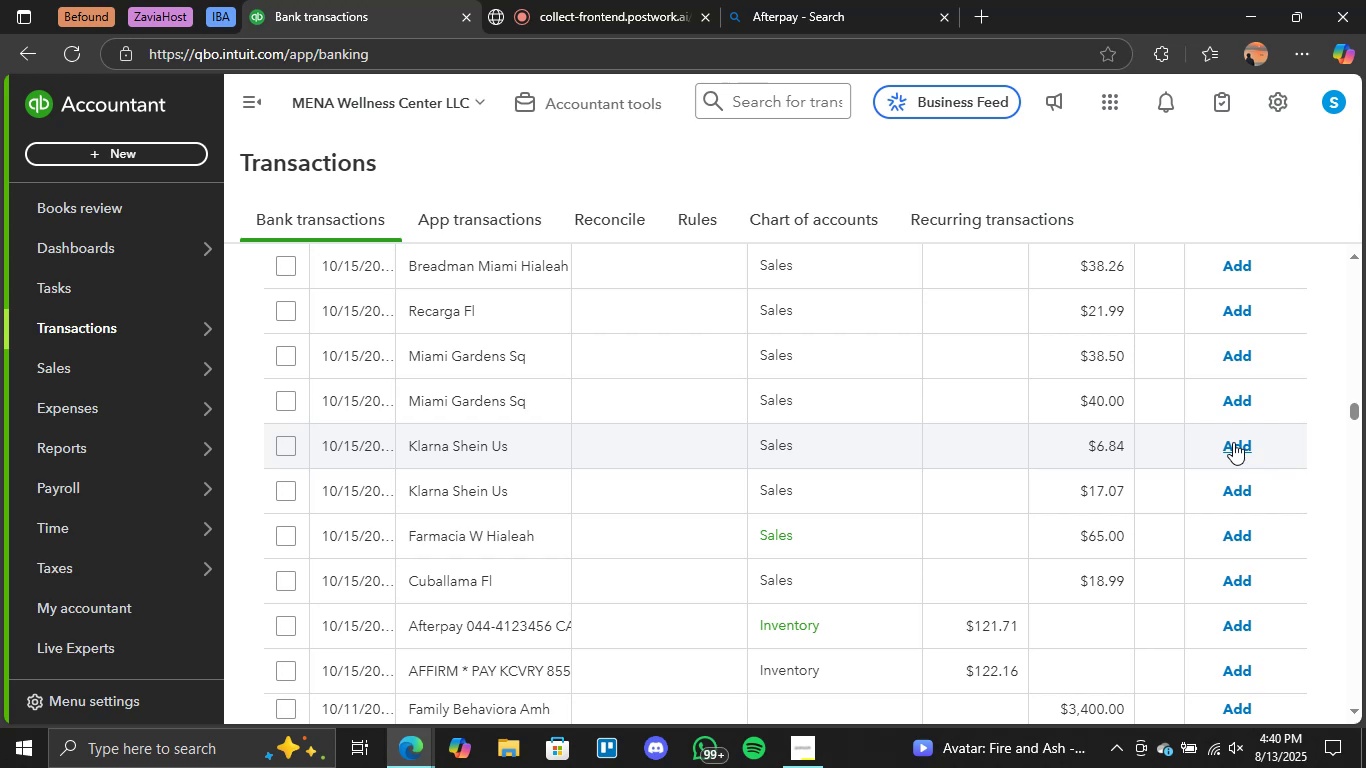 
wait(40.35)
 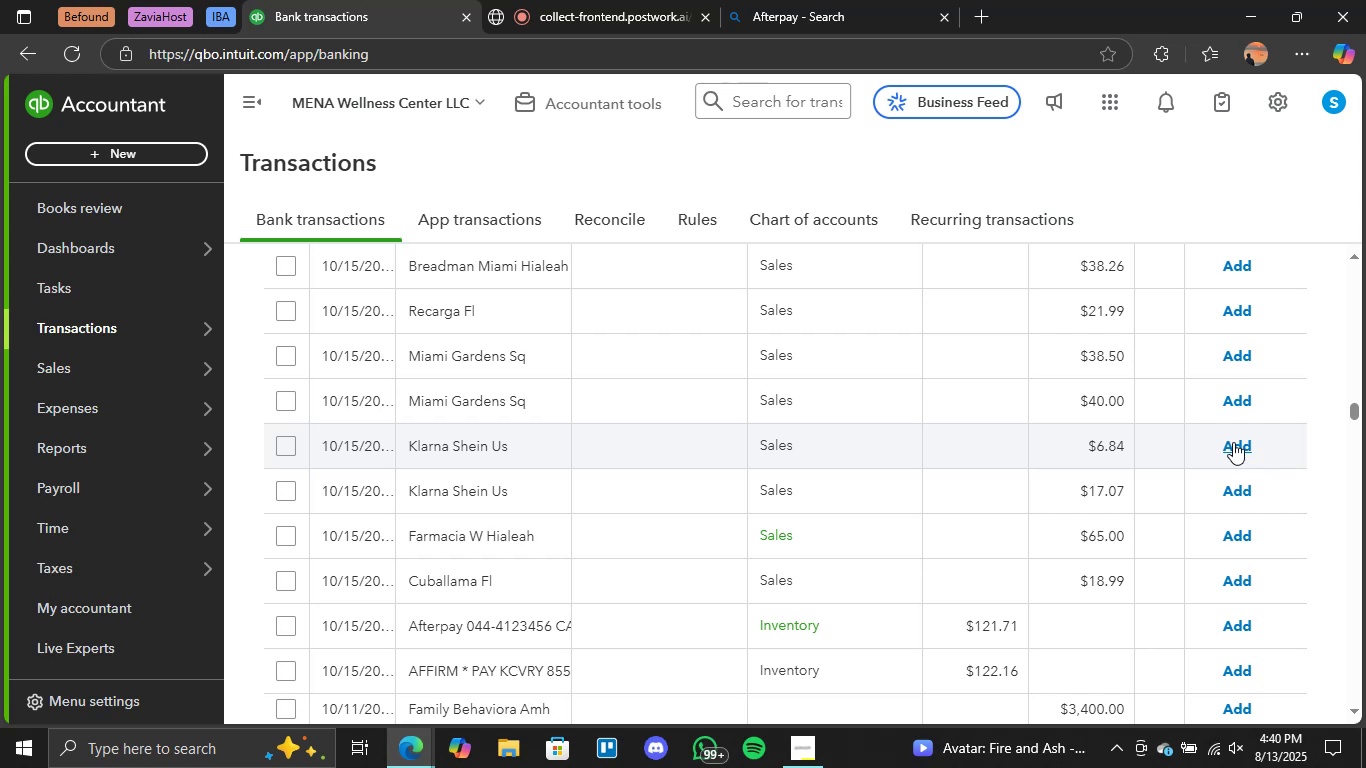 
left_click([1230, 442])
 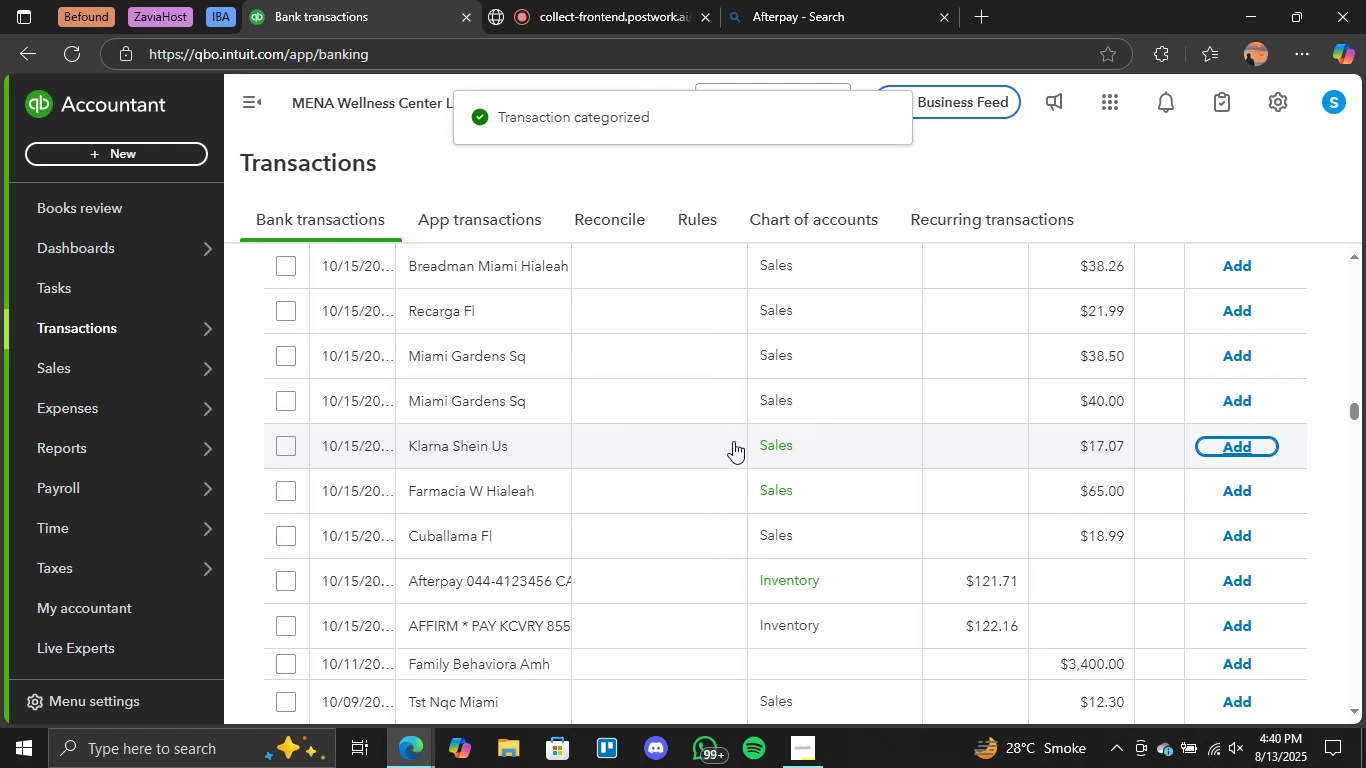 
wait(17.14)
 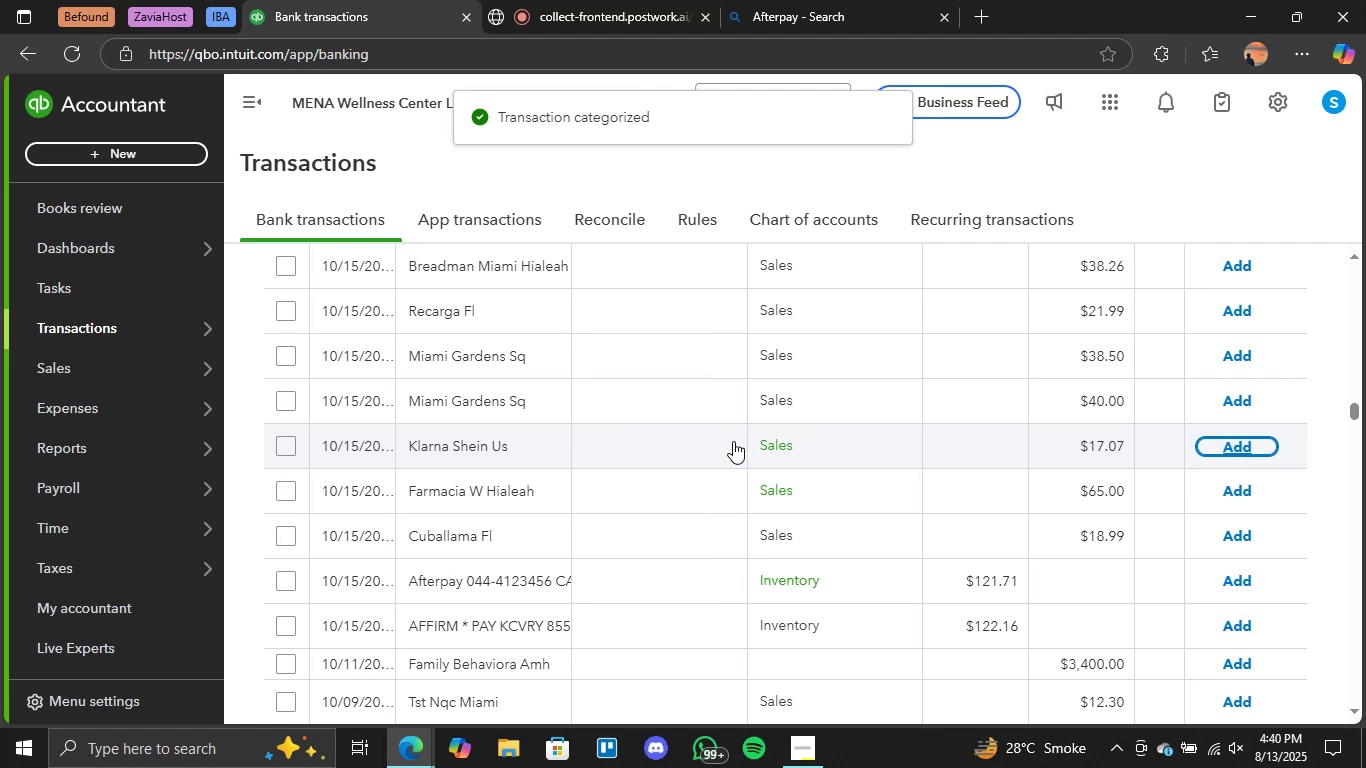 
left_click([1233, 445])
 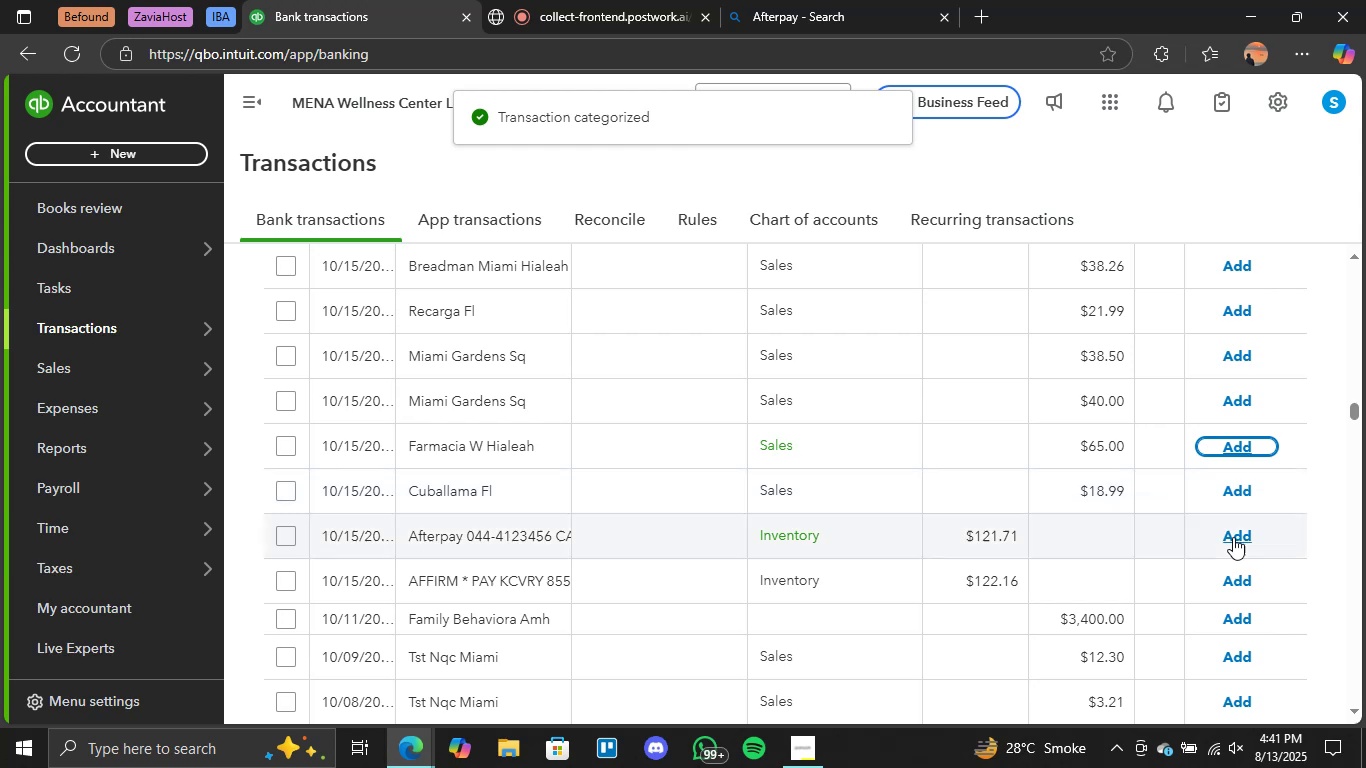 
wait(18.82)
 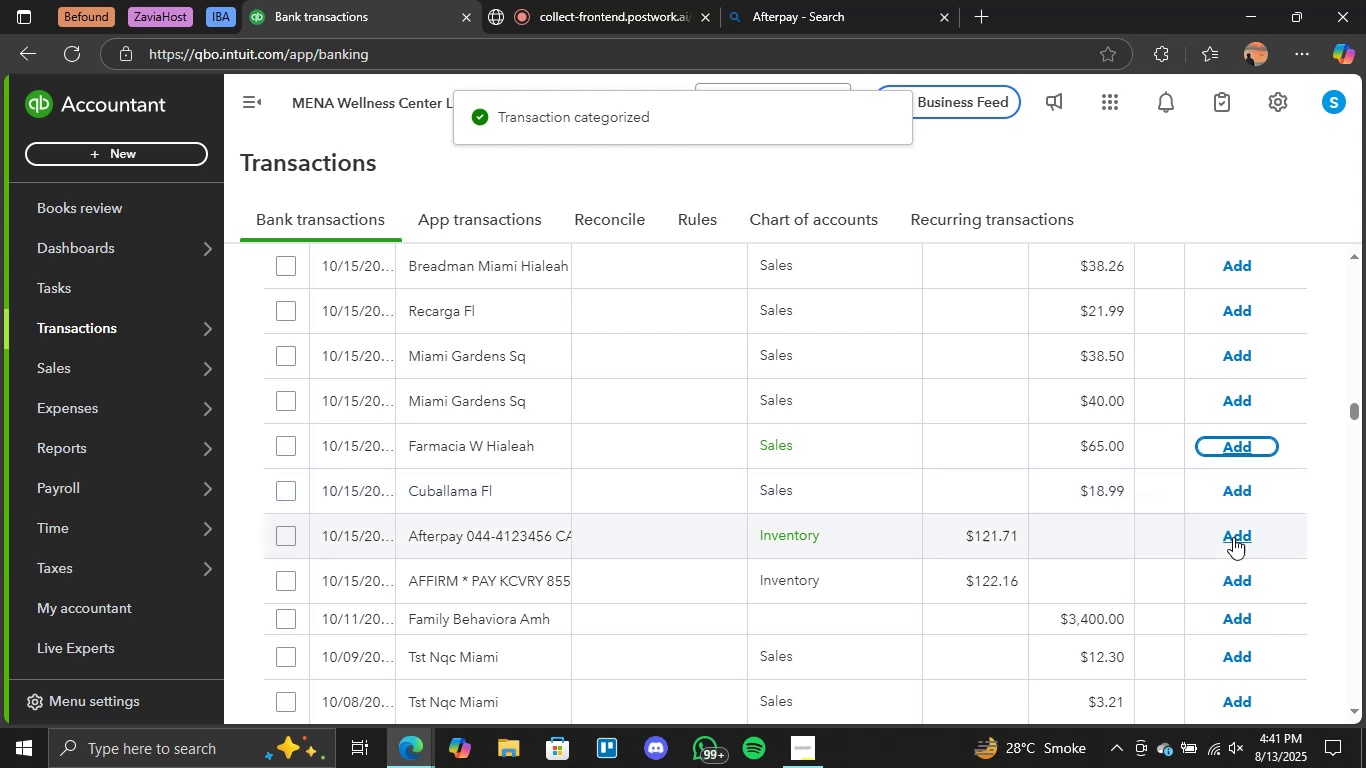 
left_click([1233, 537])
 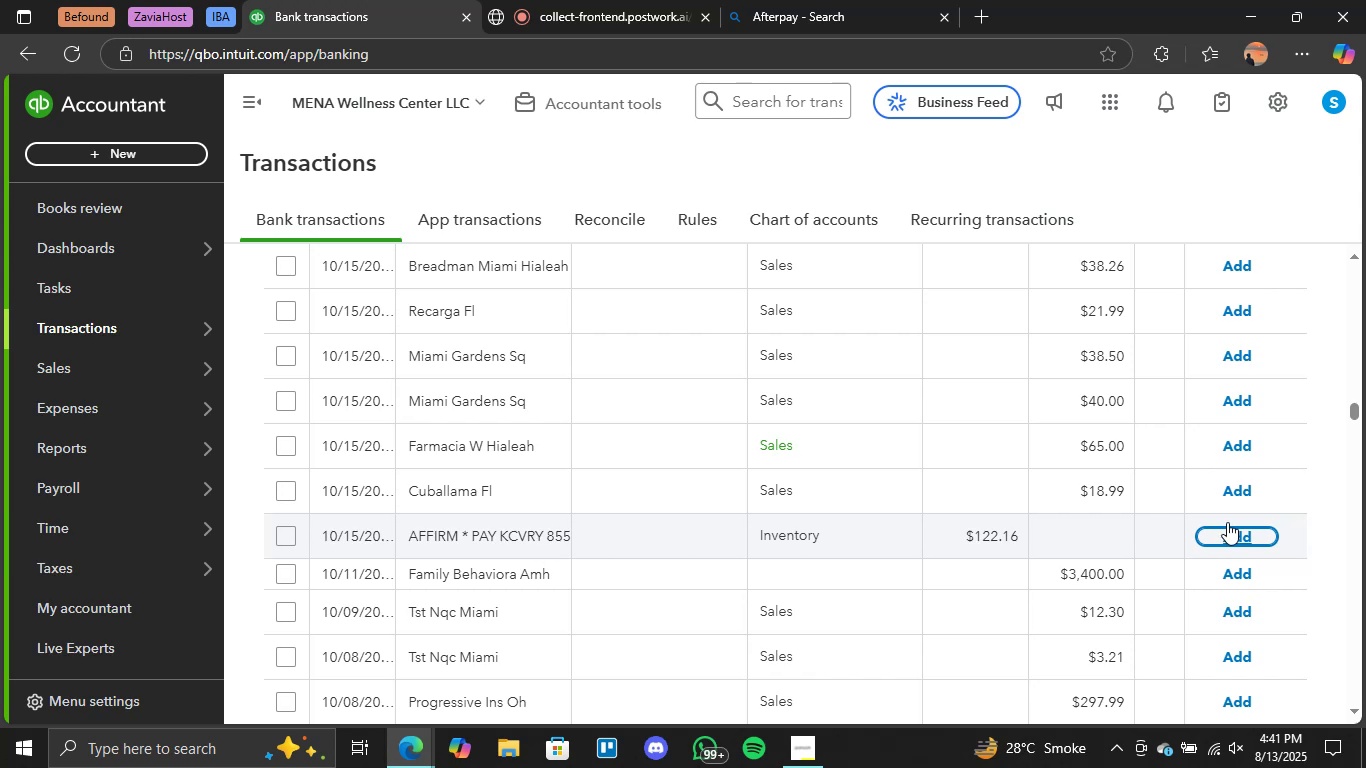 
wait(24.95)
 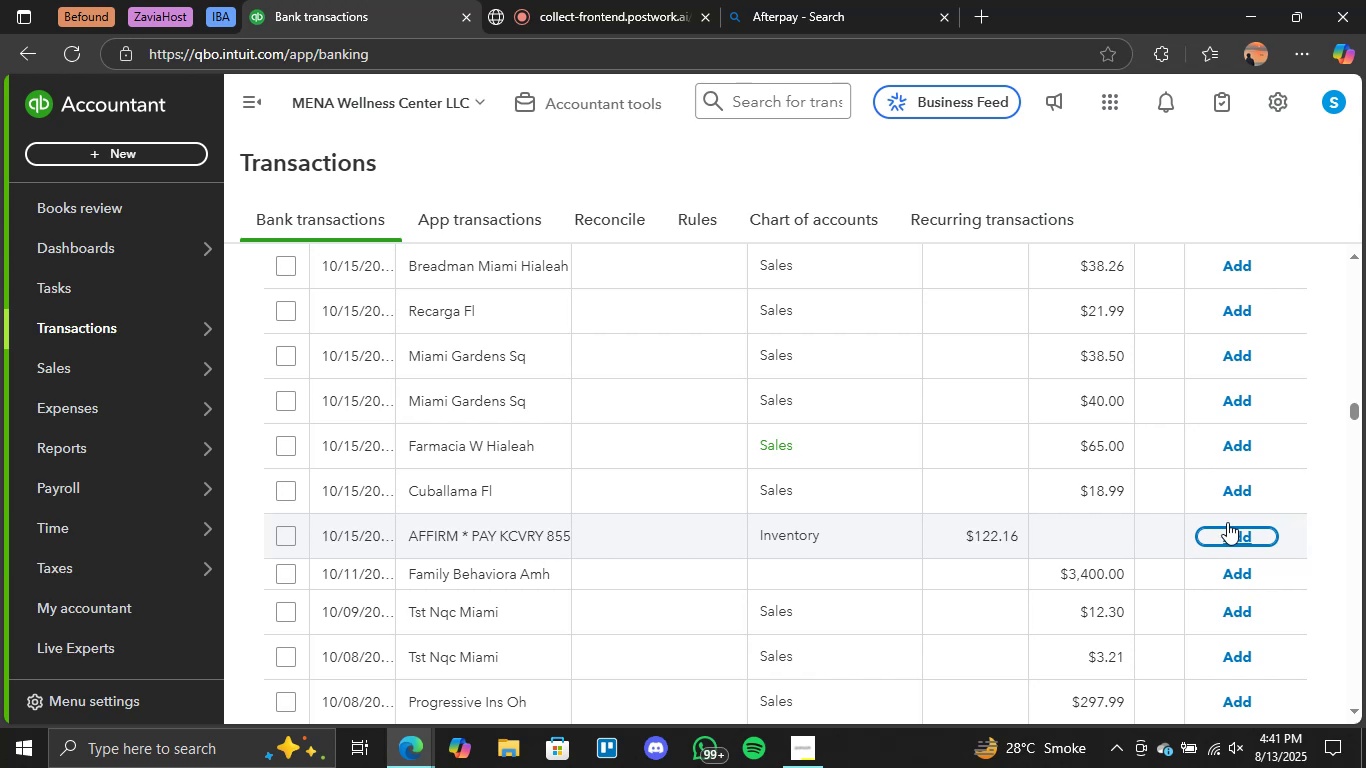 
left_click([1227, 535])
 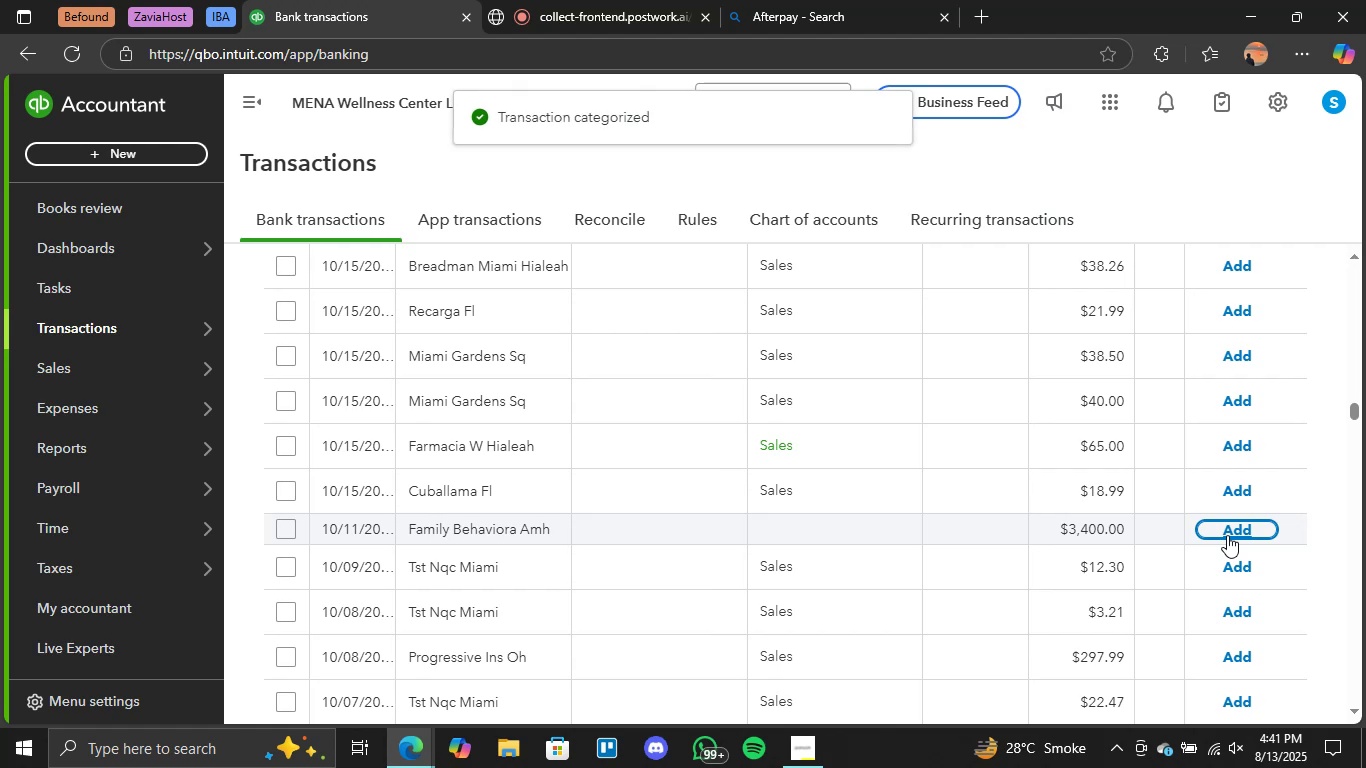 
wait(11.07)
 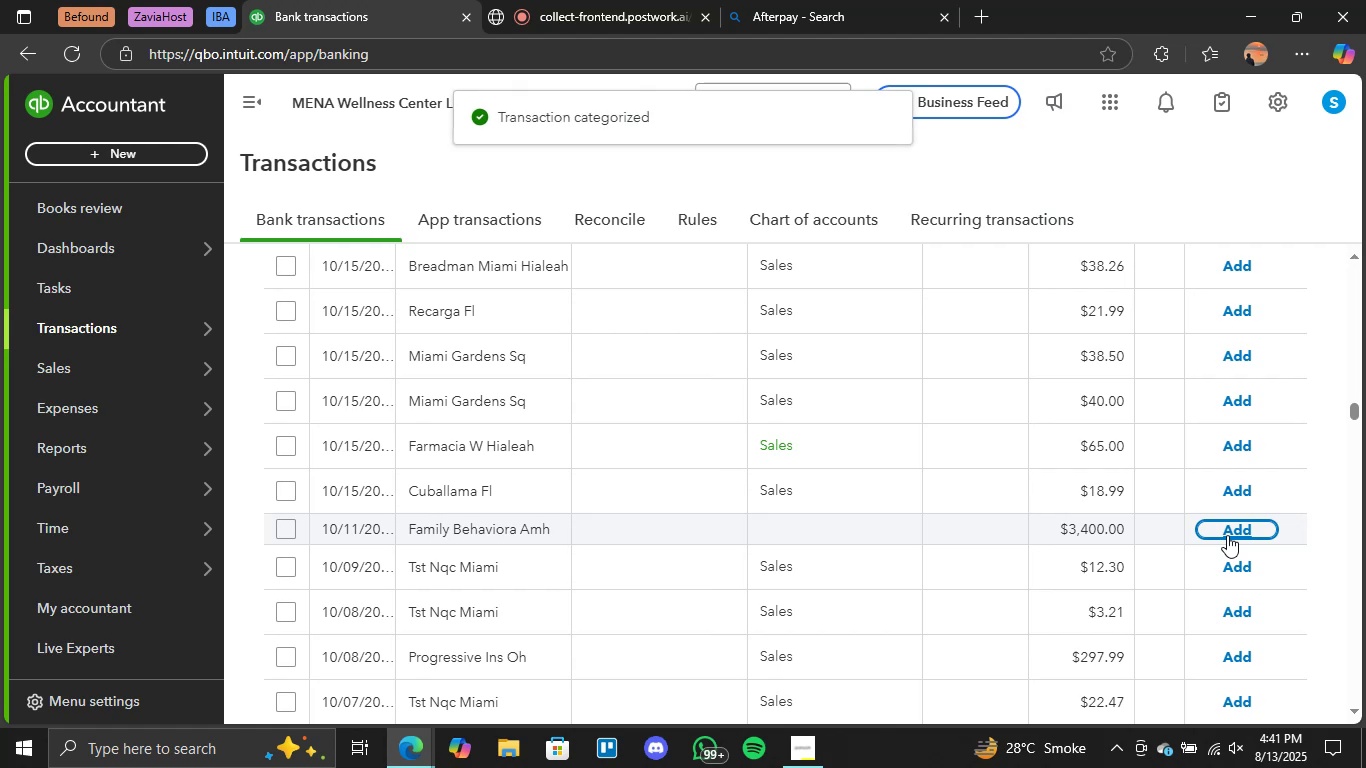 
scroll: coordinate [825, 643], scroll_direction: down, amount: 3.0
 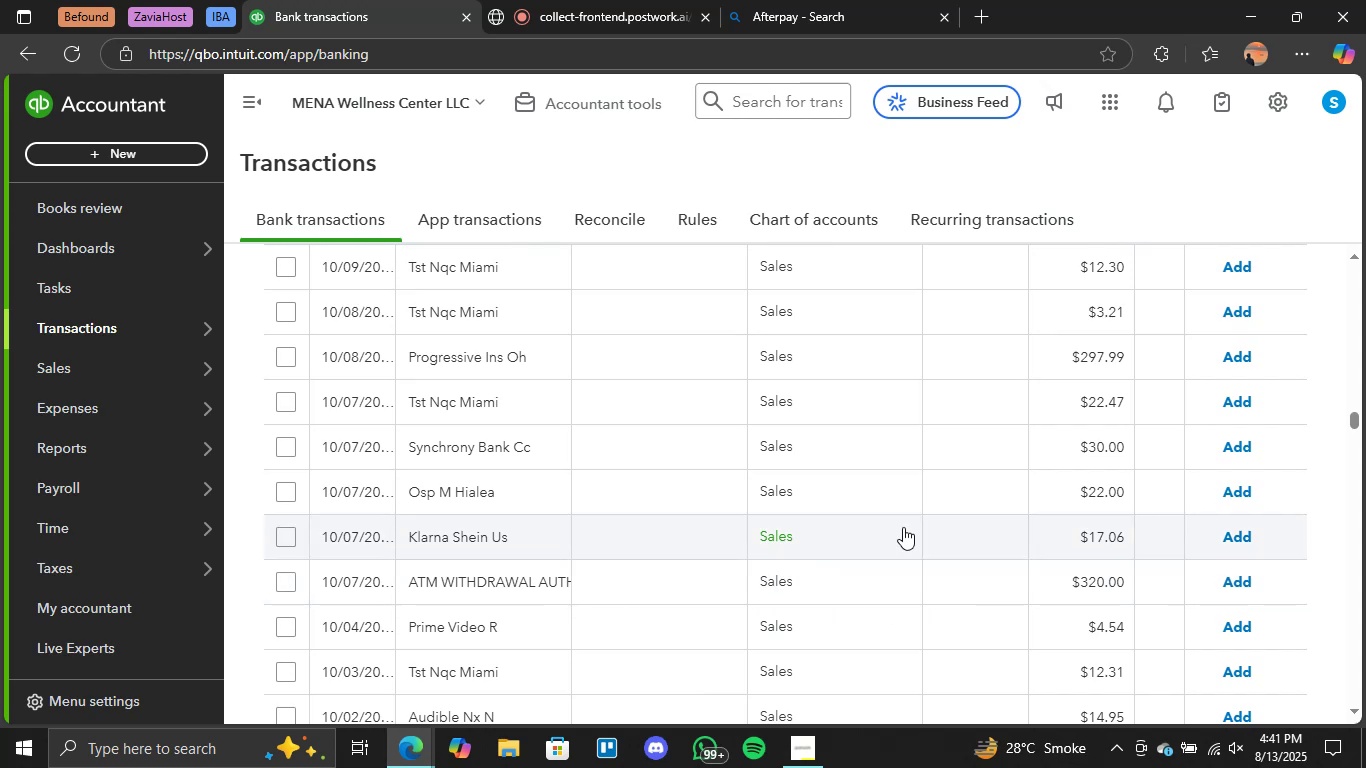 
left_click([1227, 535])
 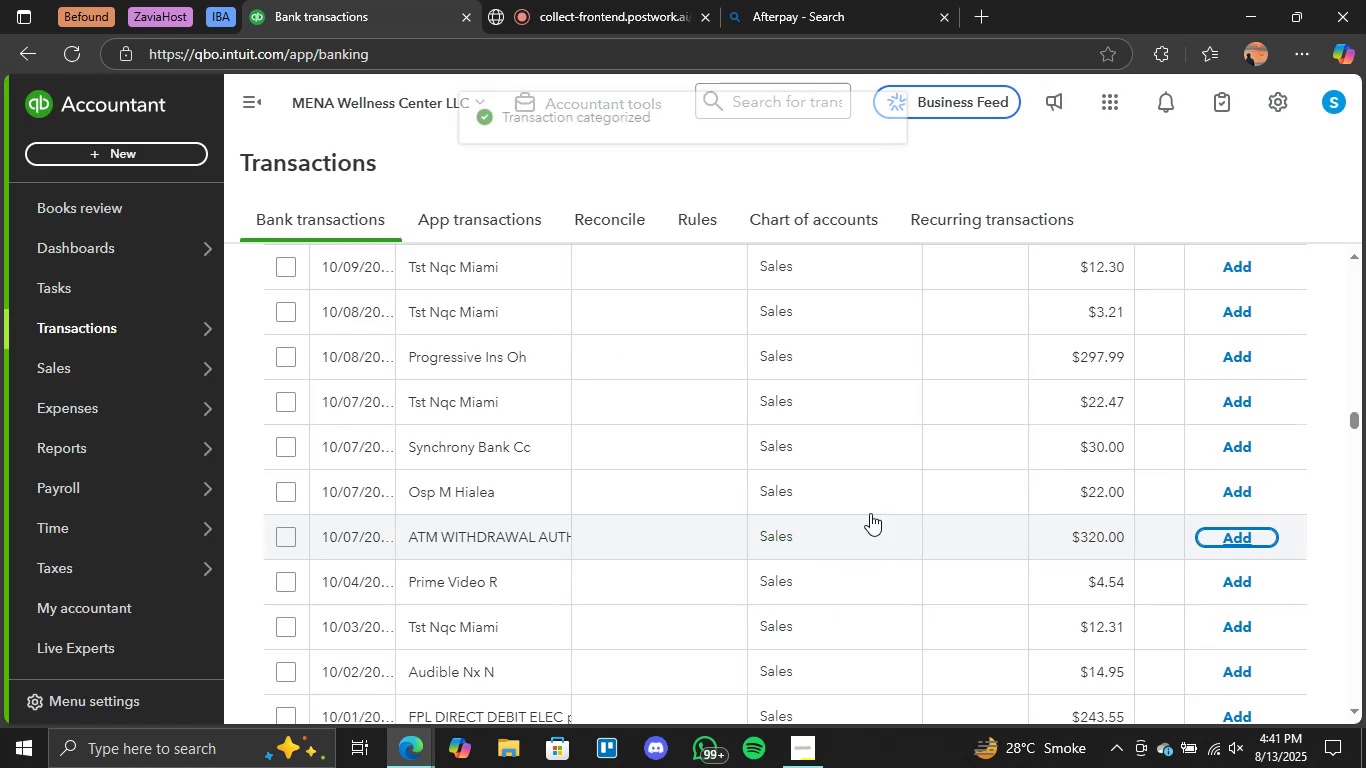 
scroll: coordinate [534, 549], scroll_direction: down, amount: 3.0
 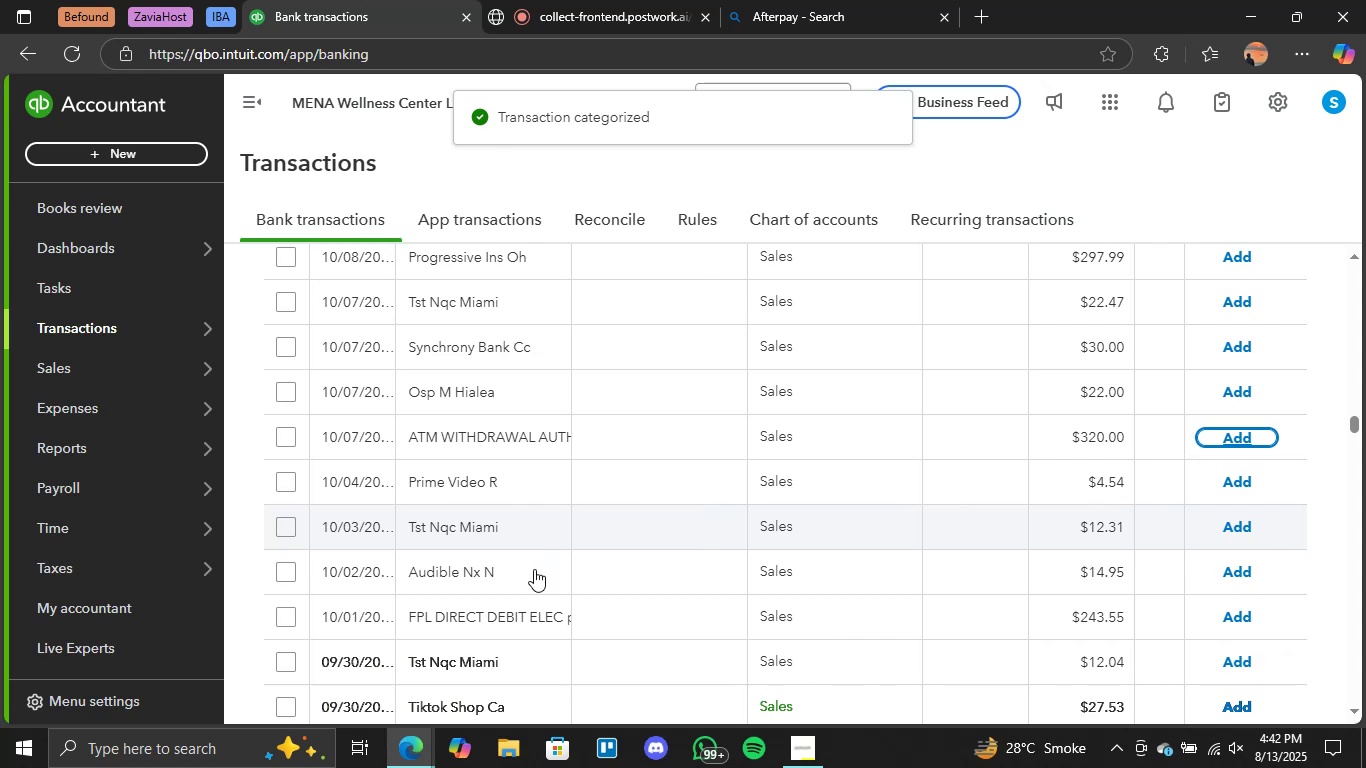 
scroll: coordinate [1316, 557], scroll_direction: up, amount: 18.0
 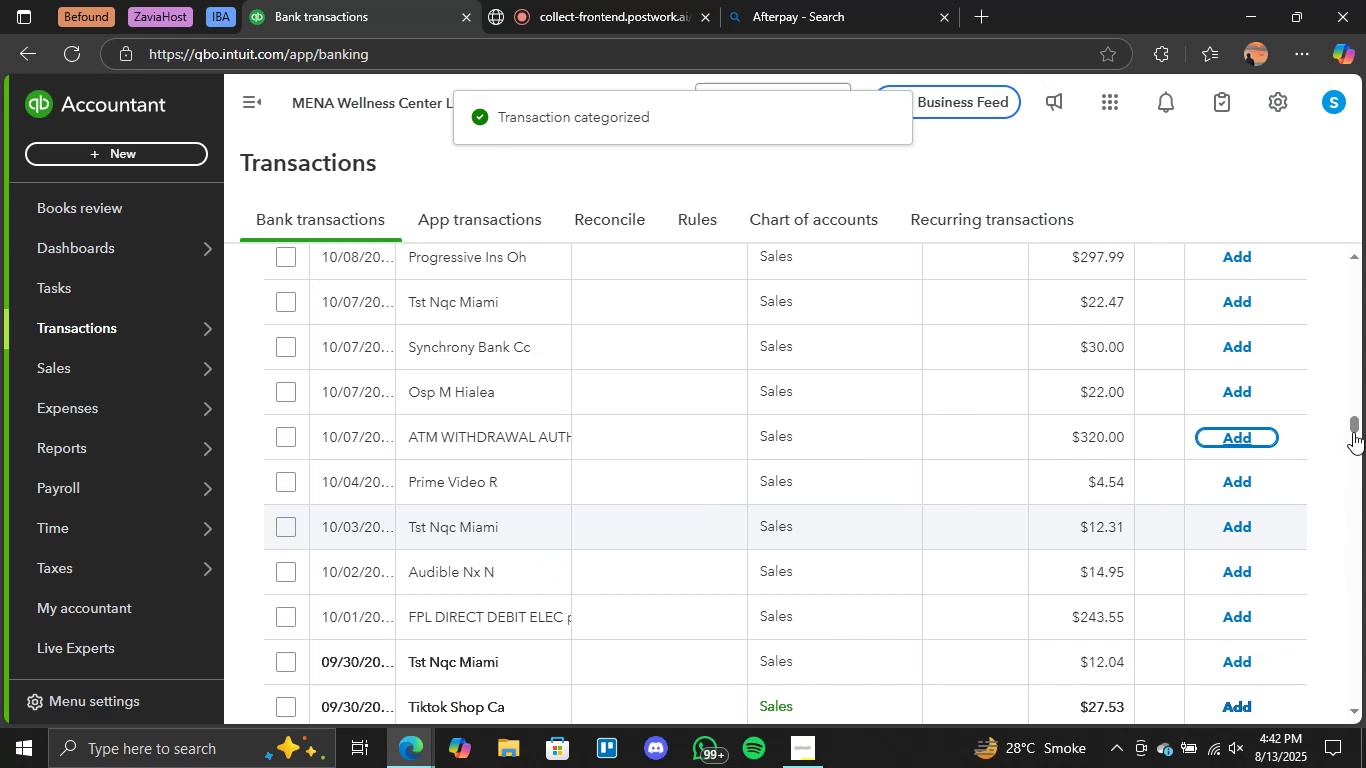 
left_click_drag(start_coordinate=[1354, 425], to_coordinate=[1365, 277])
 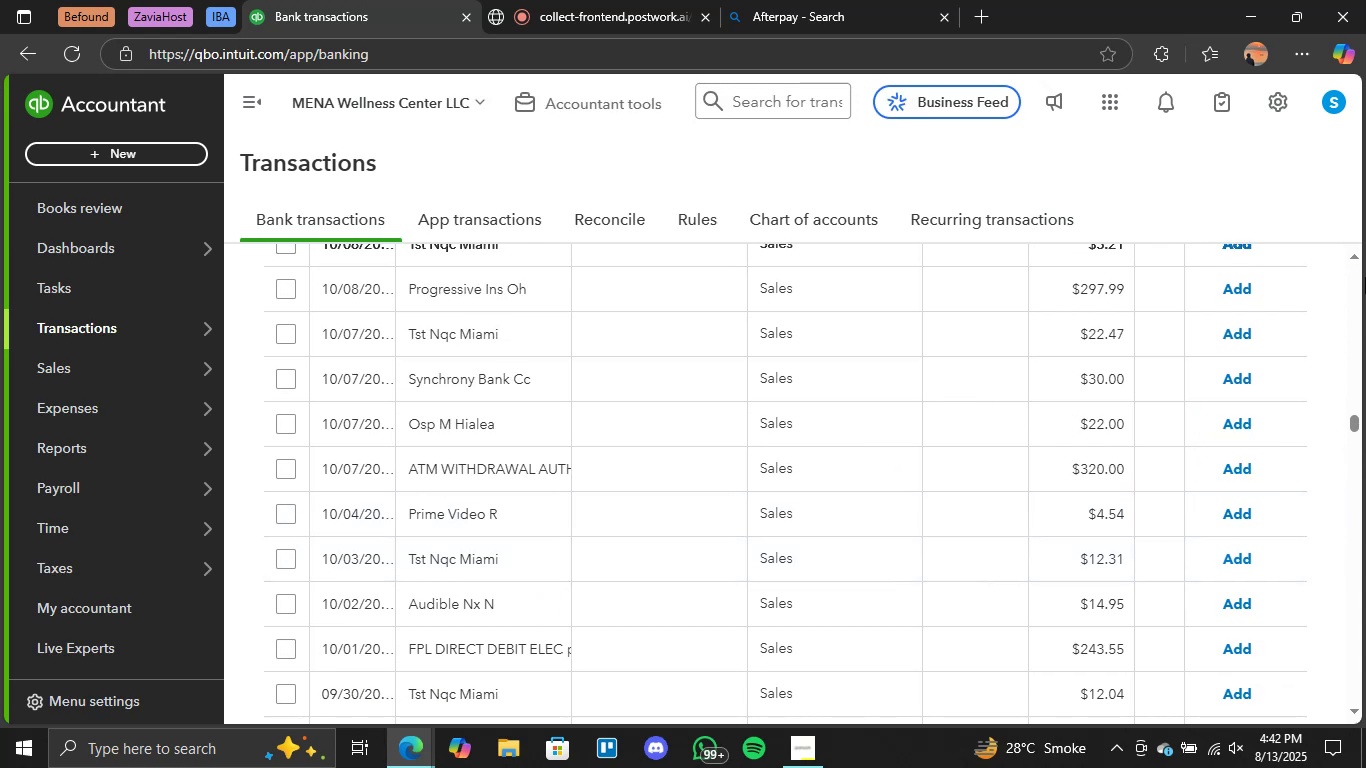 
wait(5.38)
 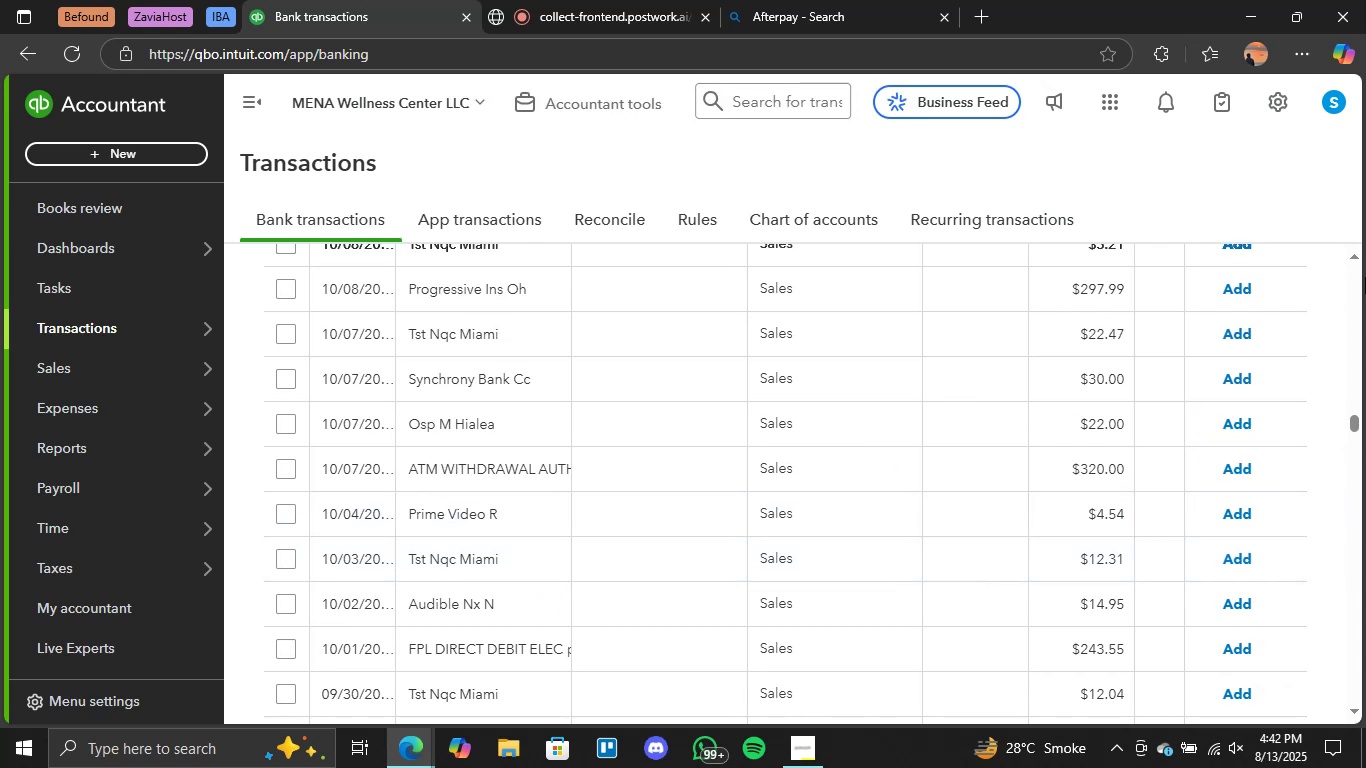 
left_click_drag(start_coordinate=[1361, 421], to_coordinate=[1336, 271])
 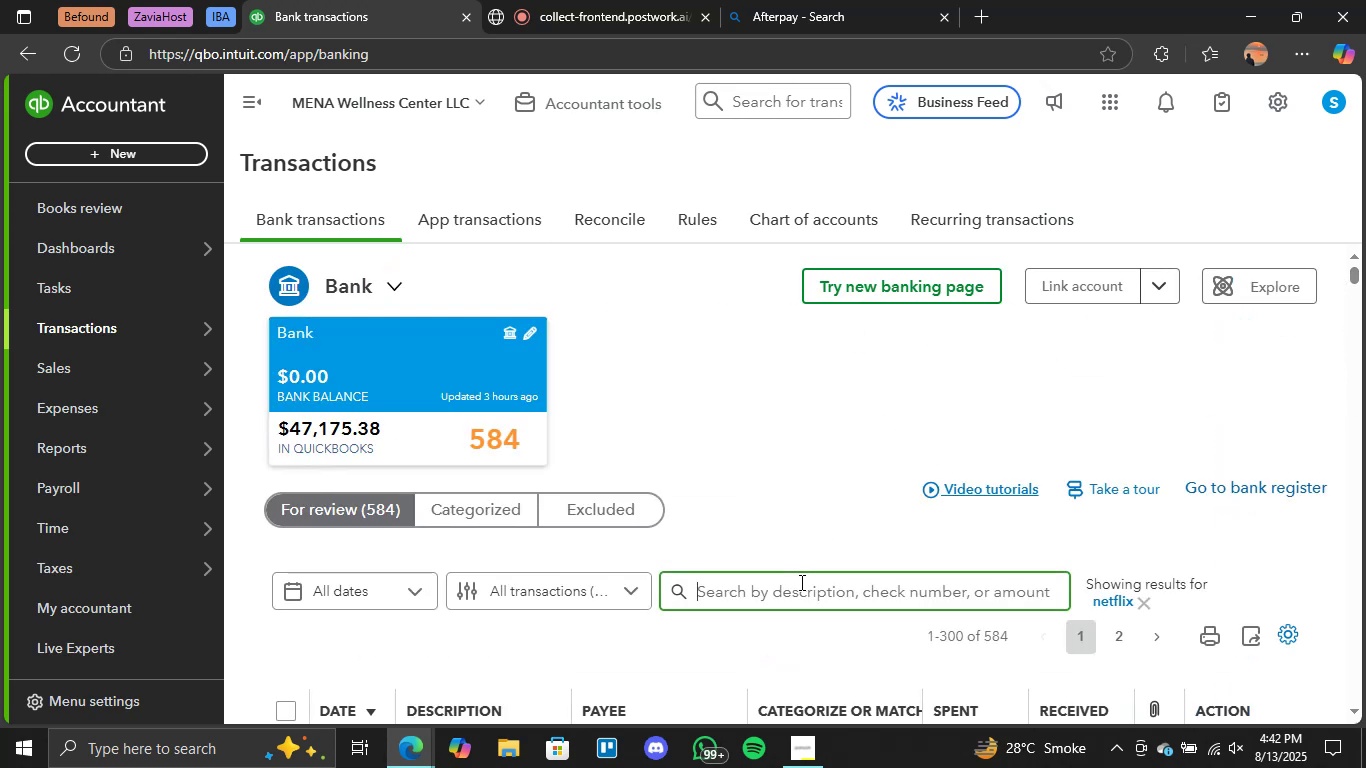 
type(tiktok)
 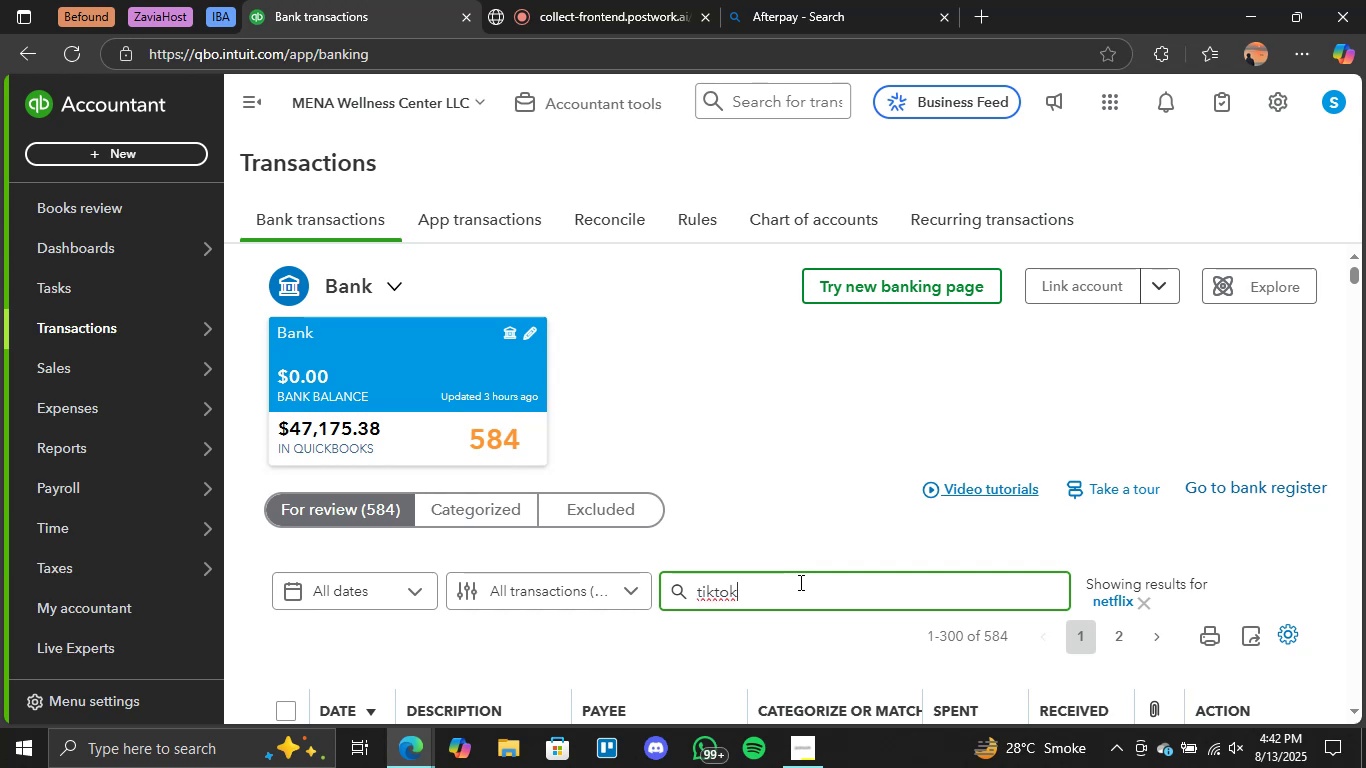 
scroll: coordinate [808, 632], scroll_direction: down, amount: 2.0
 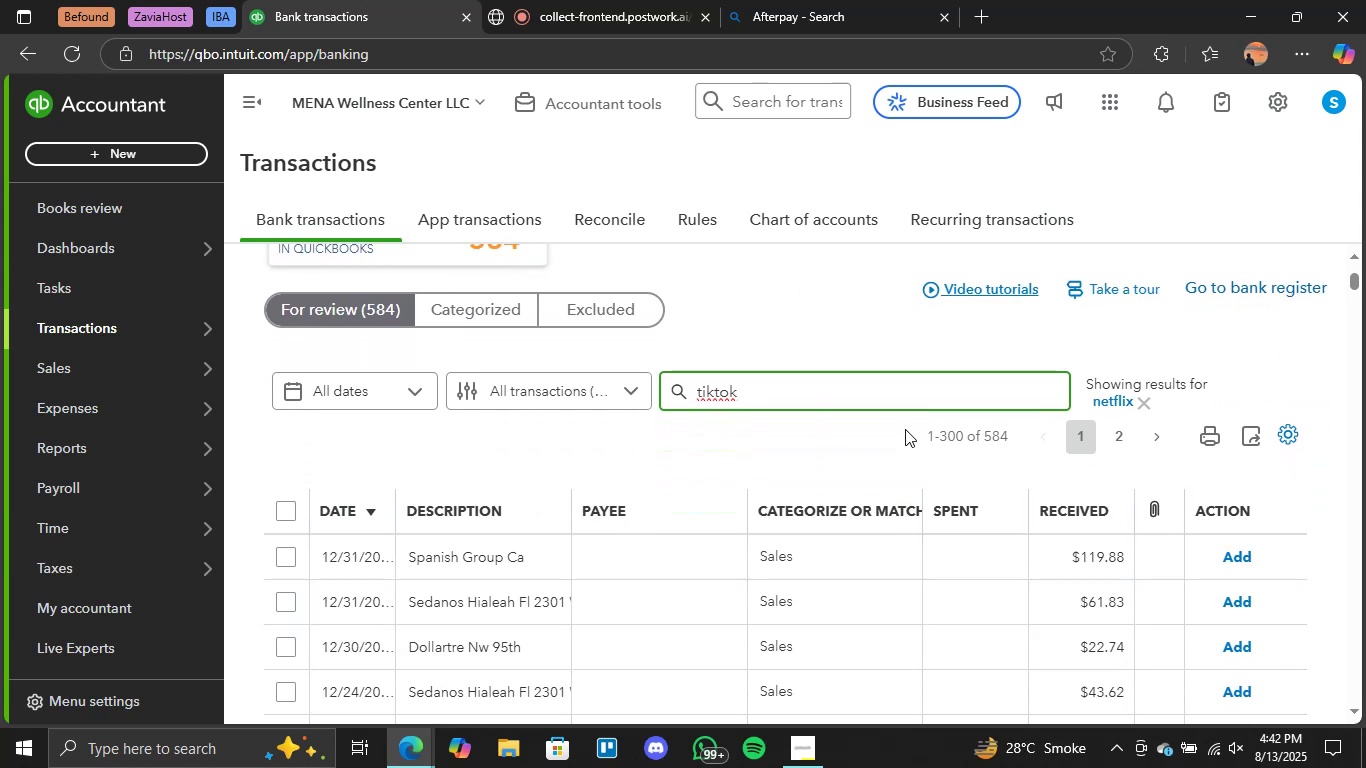 
left_click([763, 405])
 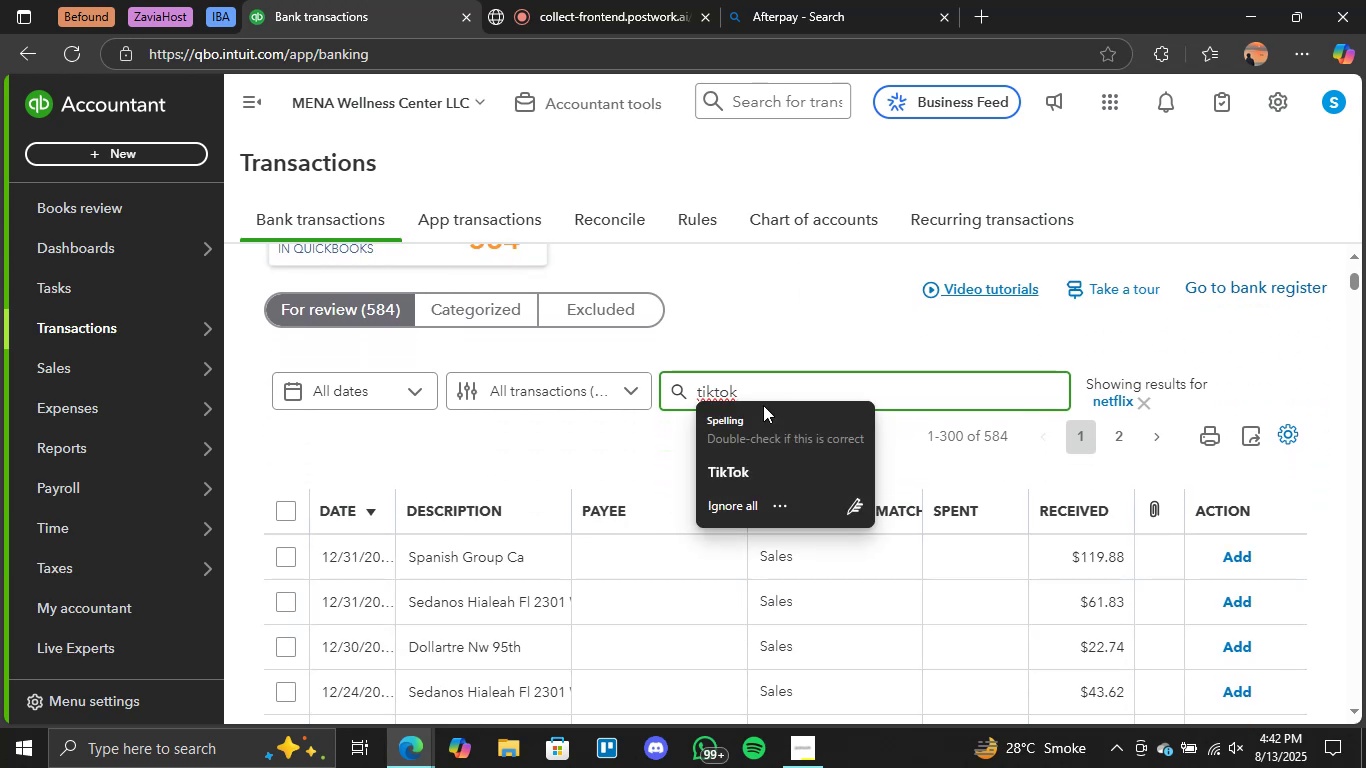 
key(Enter)
 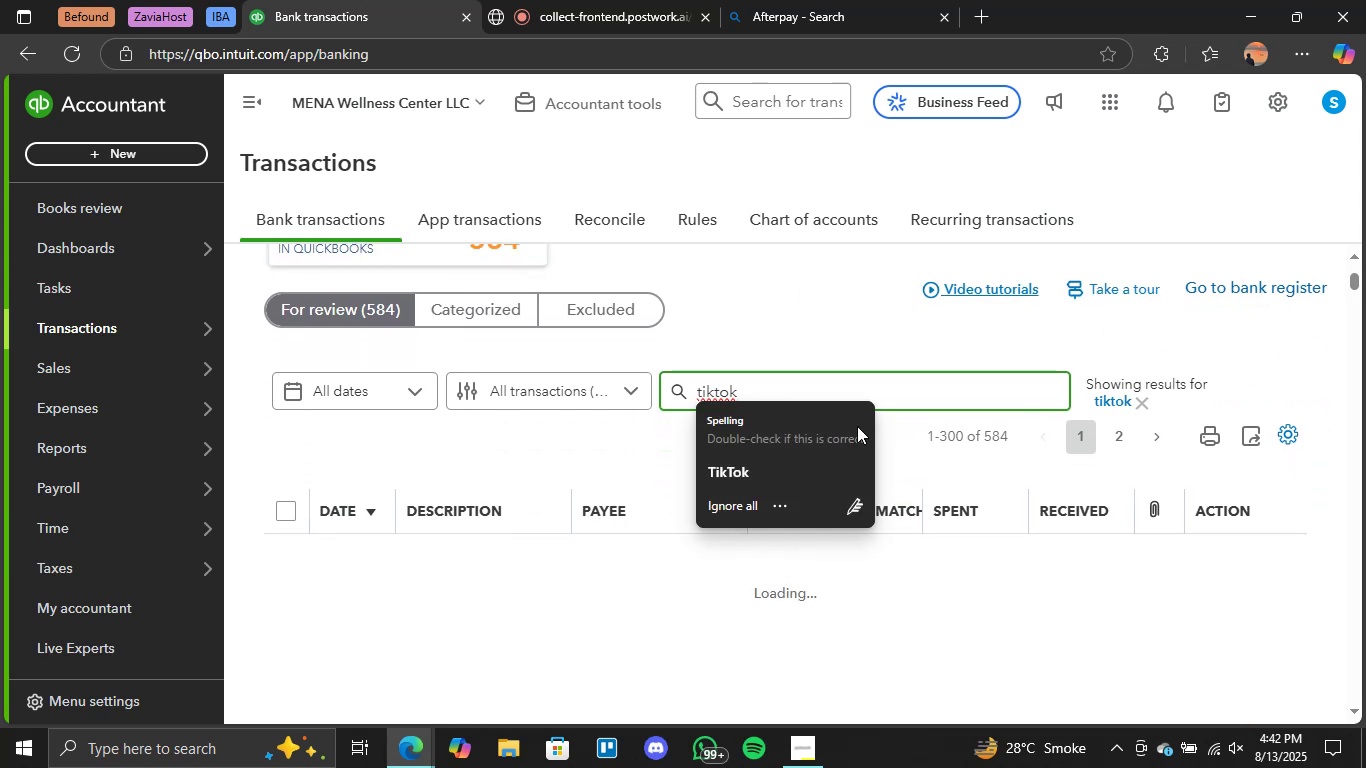 
left_click([907, 445])
 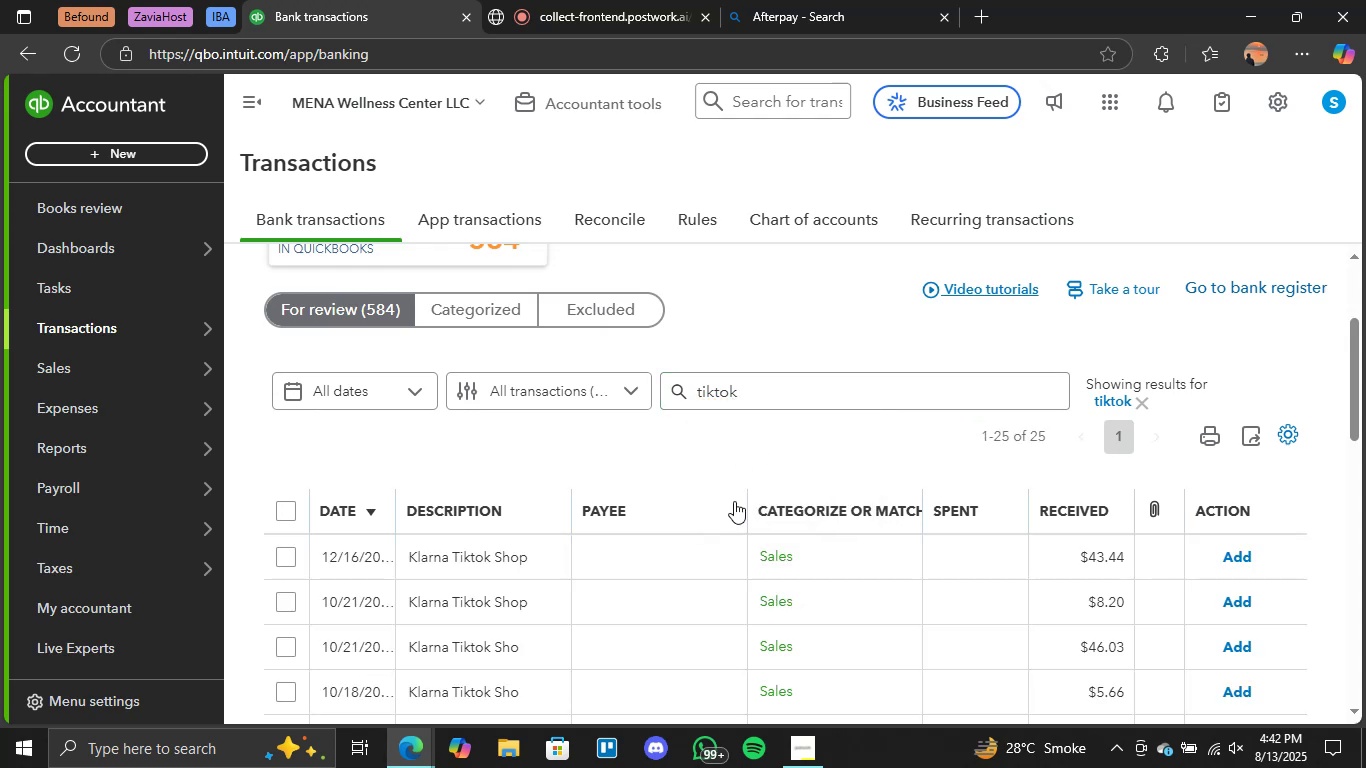 
scroll: coordinate [805, 547], scroll_direction: down, amount: 1.0
 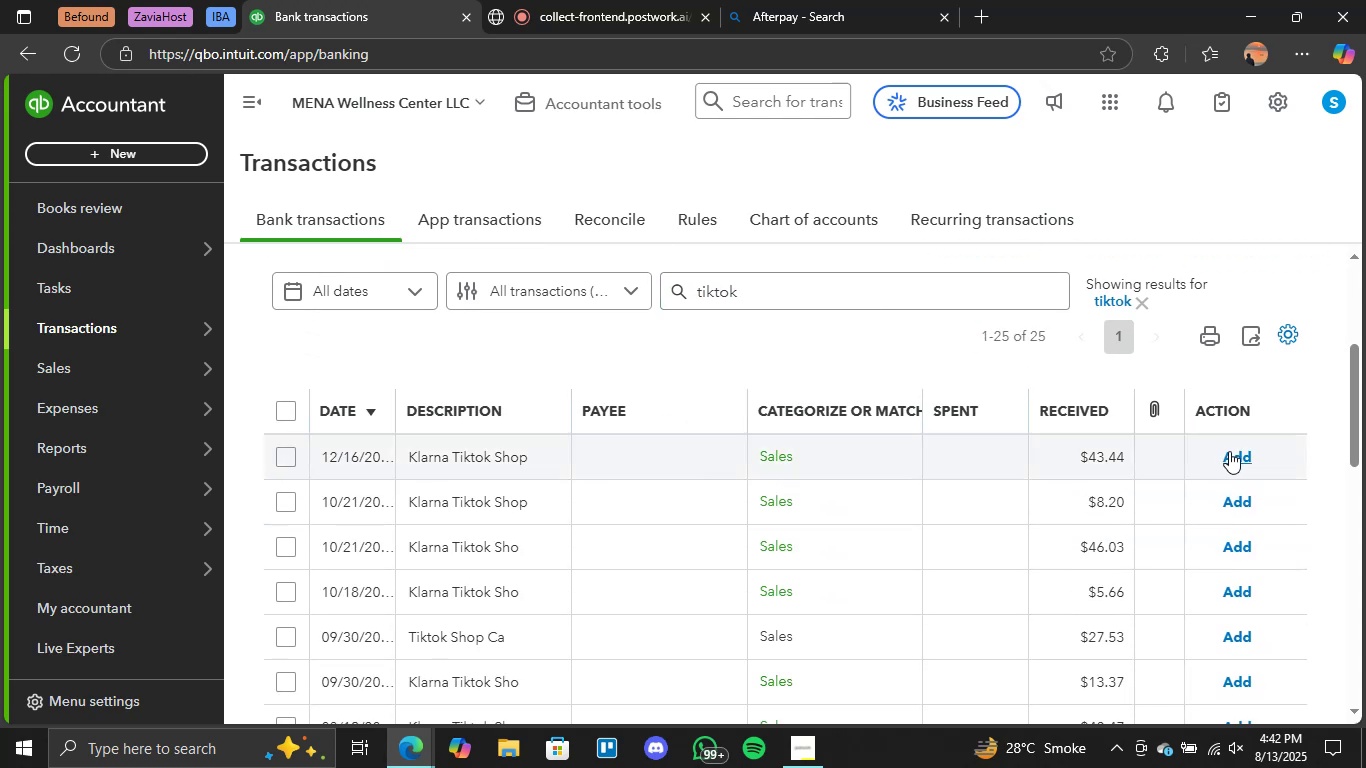 
left_click([1239, 451])
 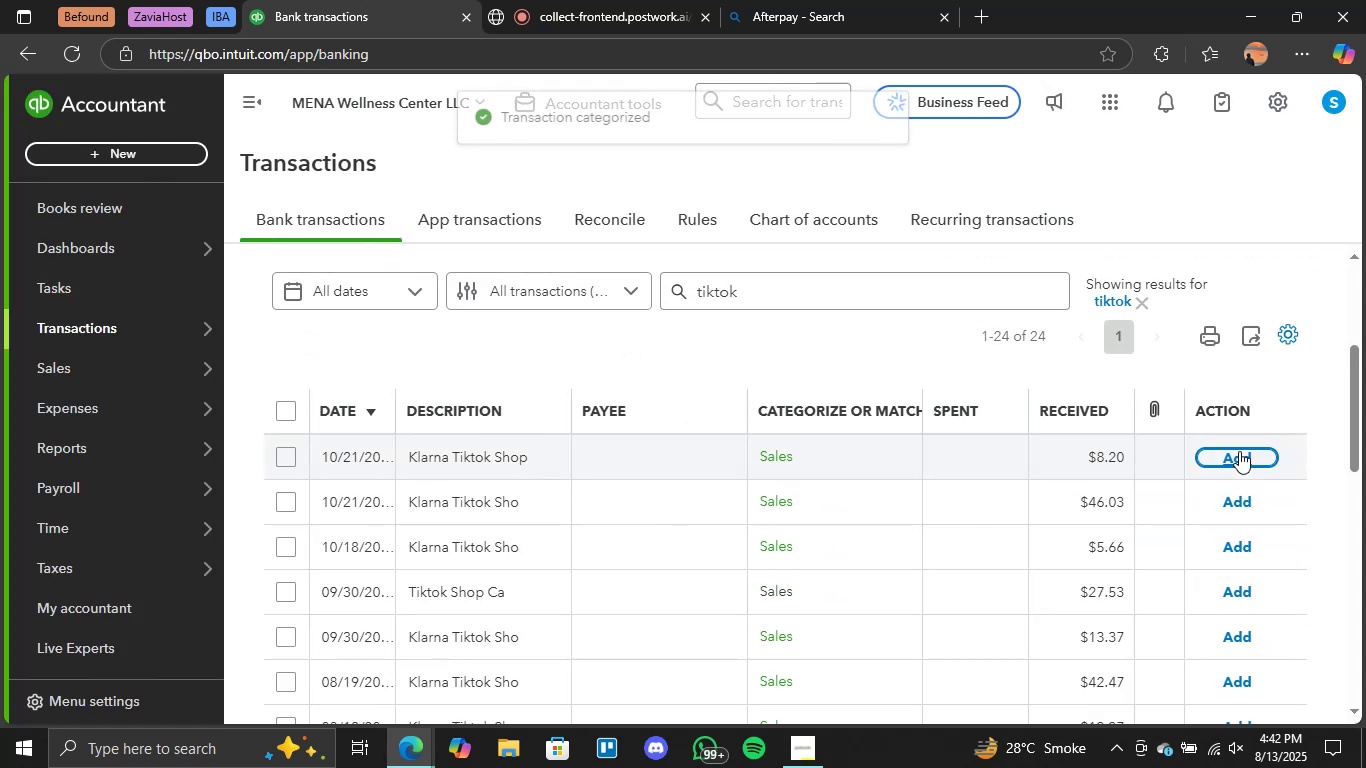 
left_click([1237, 461])
 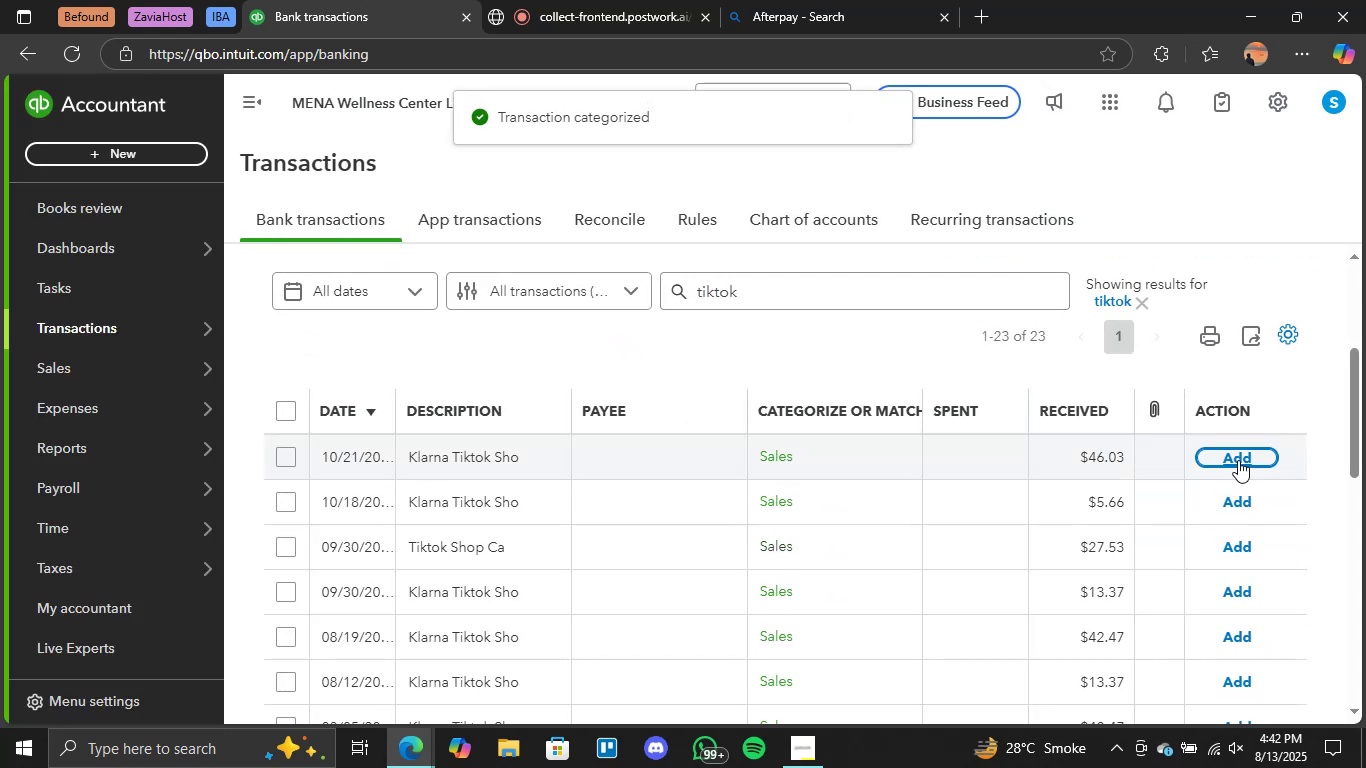 
left_click([1238, 458])
 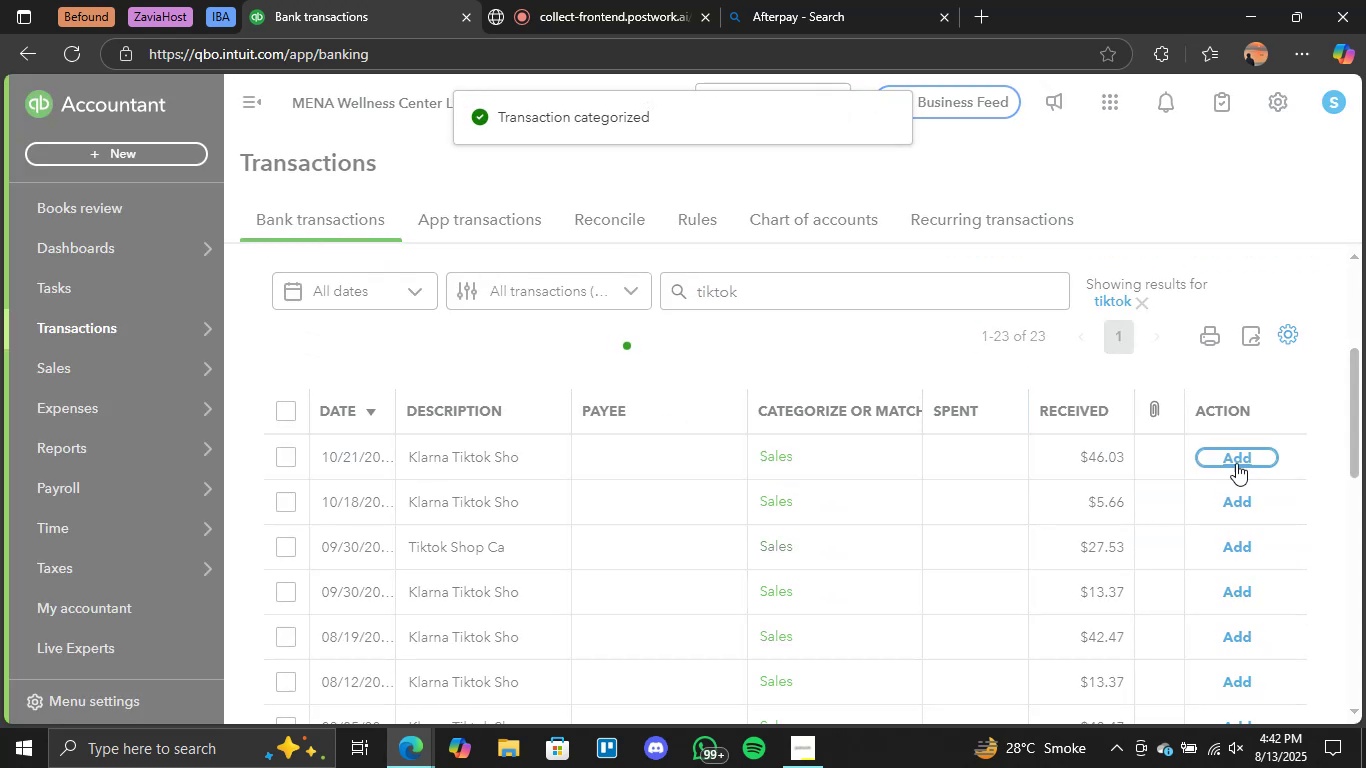 
left_click([1236, 463])
 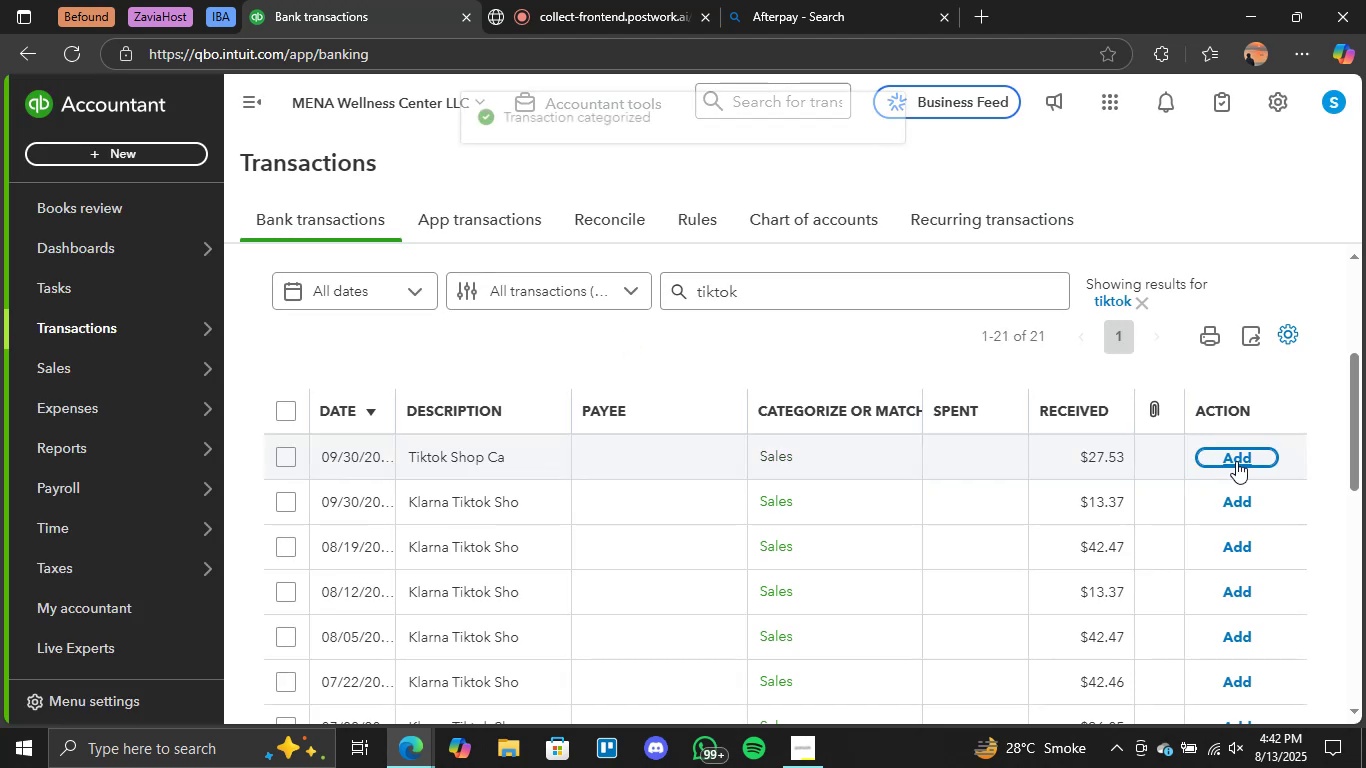 
left_click([1236, 461])
 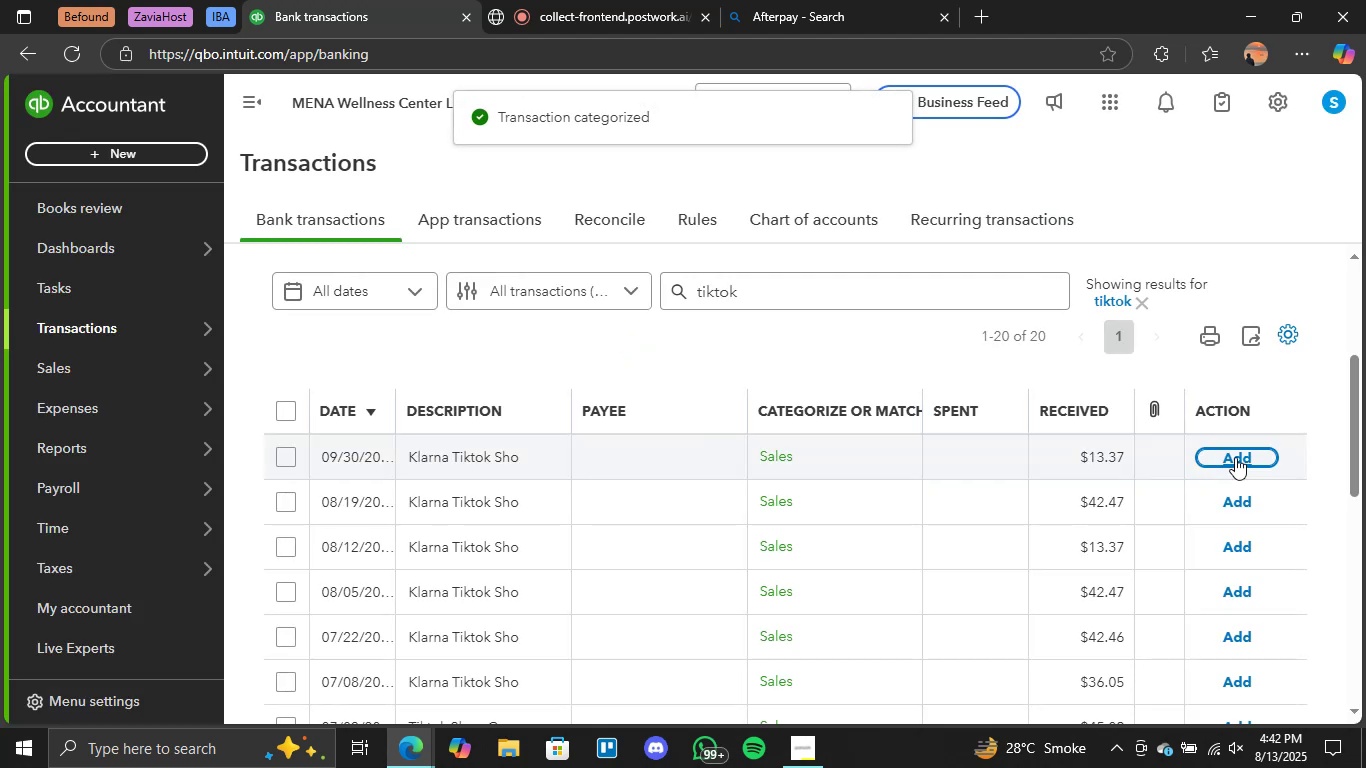 
left_click([1235, 454])
 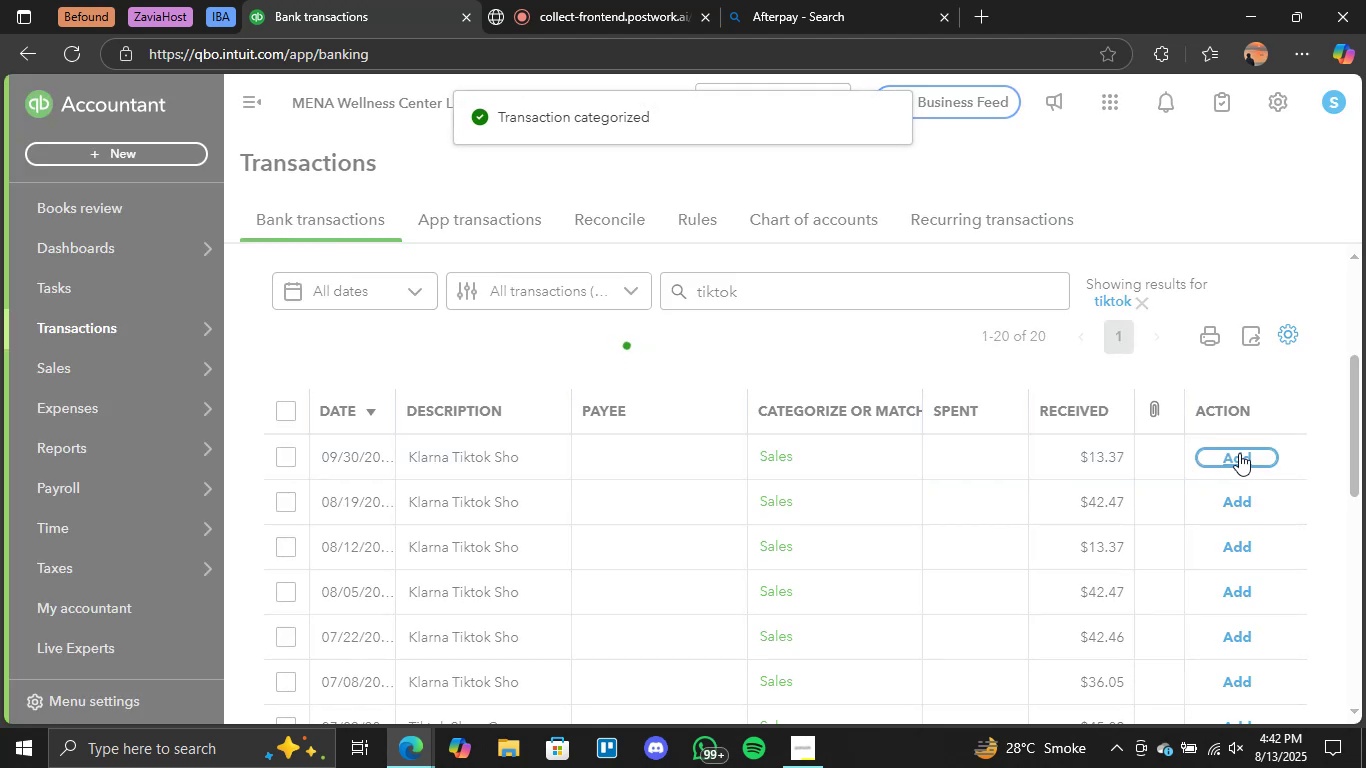 
left_click([1239, 453])
 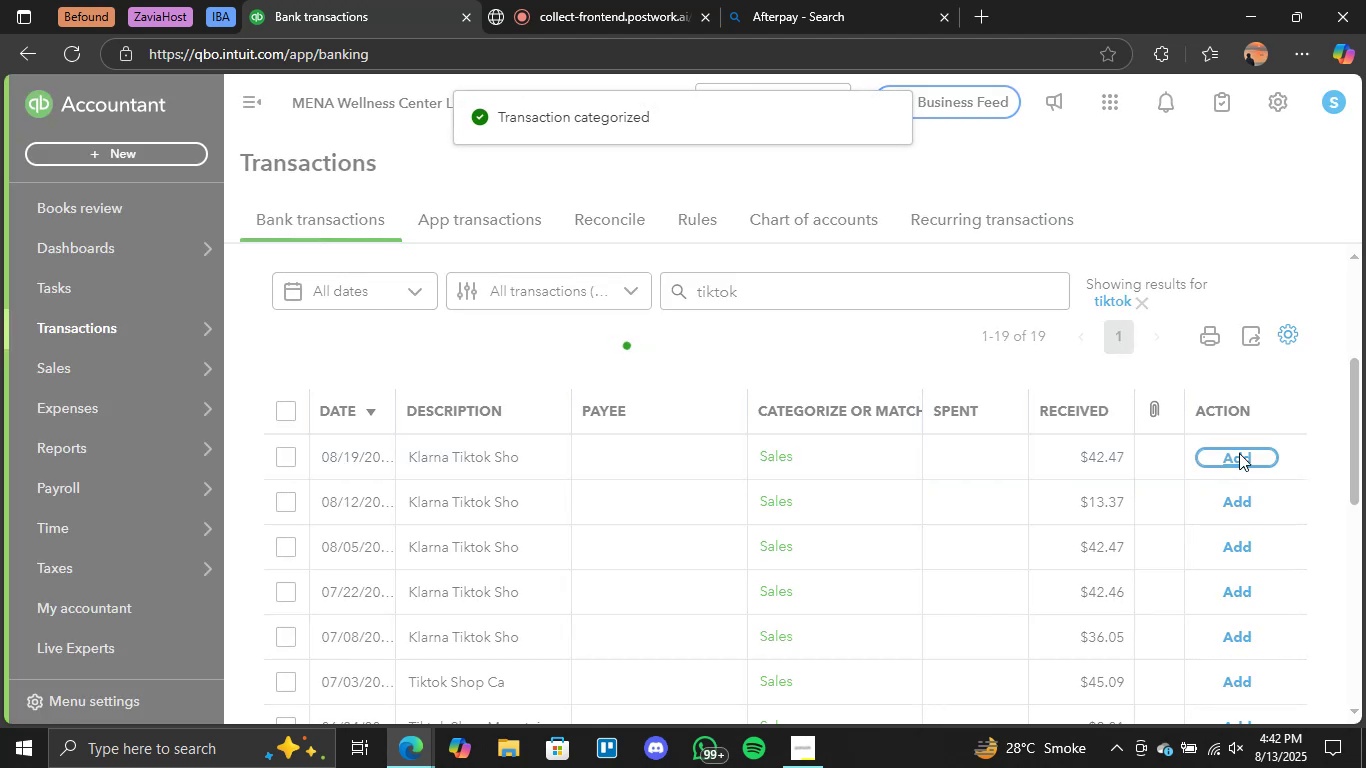 
left_click([1239, 453])
 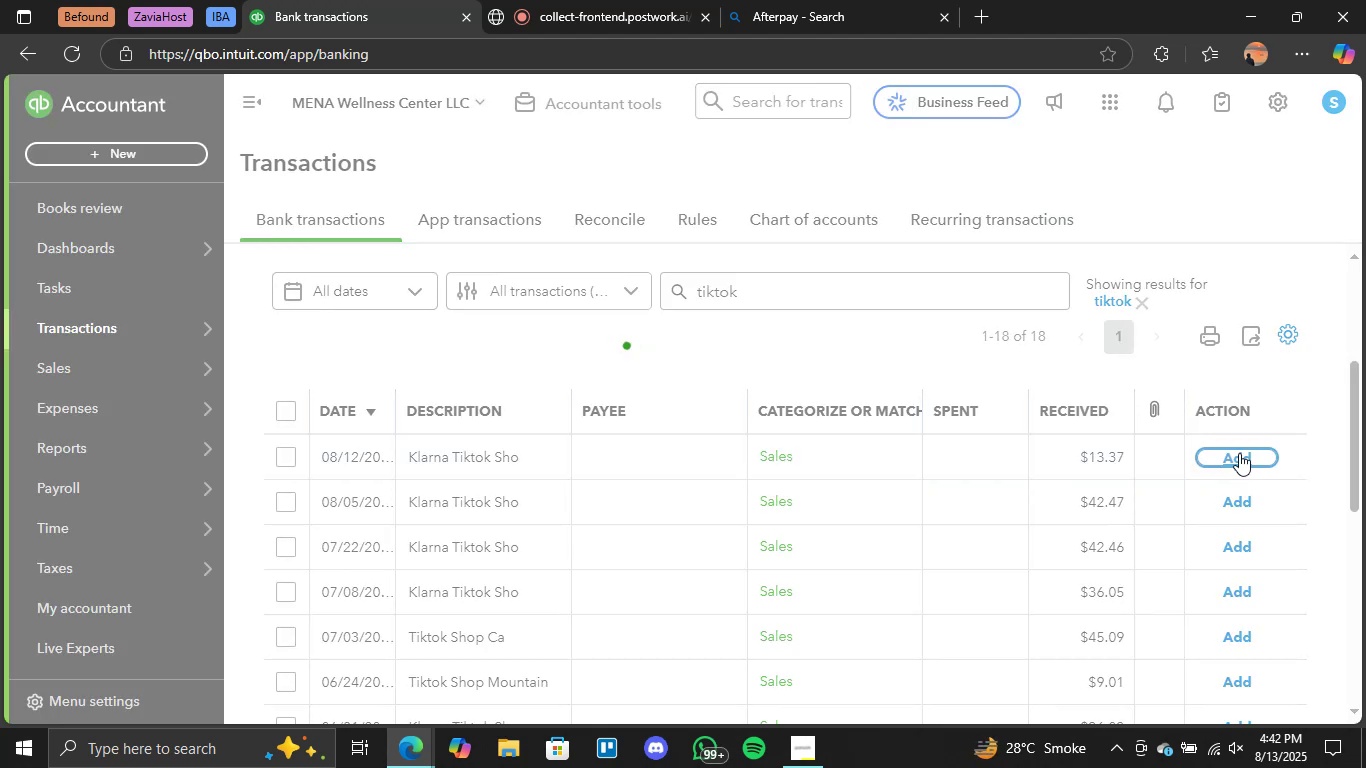 
left_click([1239, 453])
 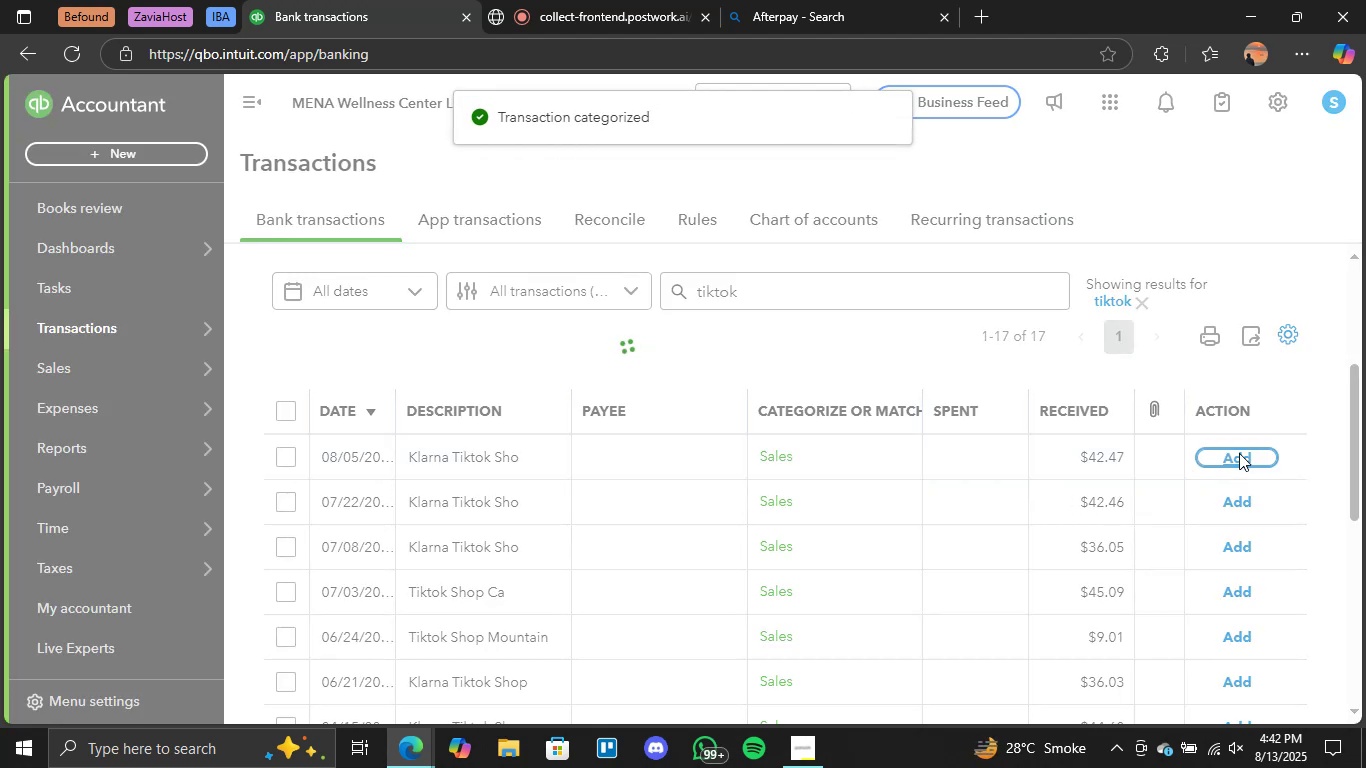 
double_click([1239, 453])
 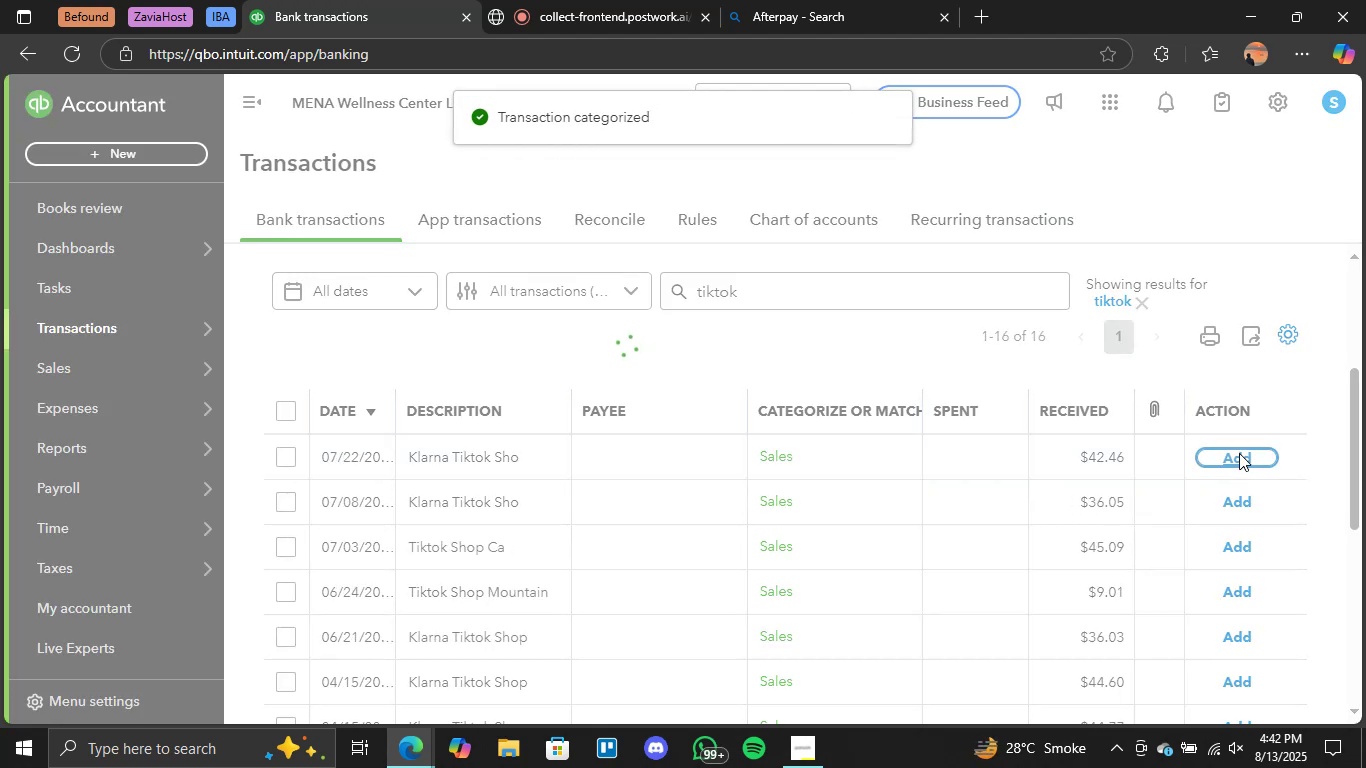 
double_click([1239, 453])
 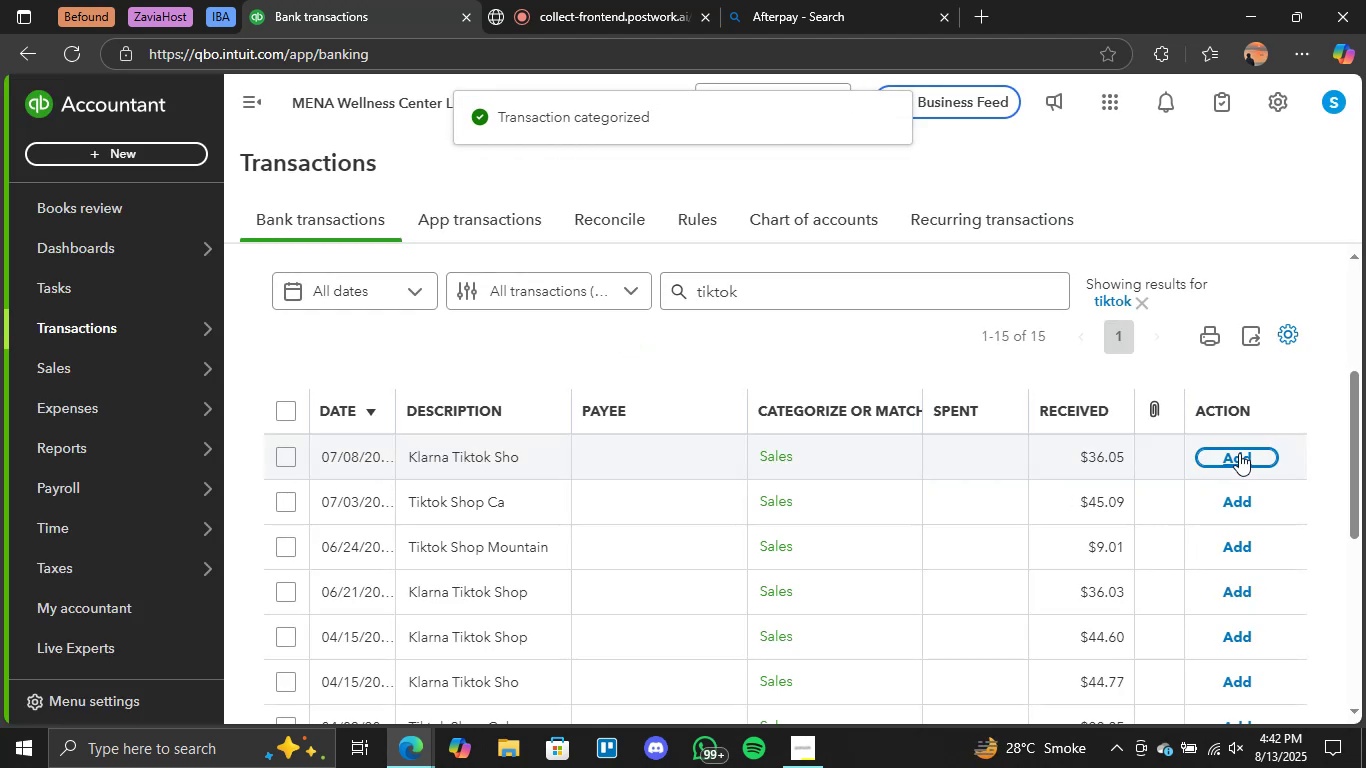 
left_click([1239, 453])
 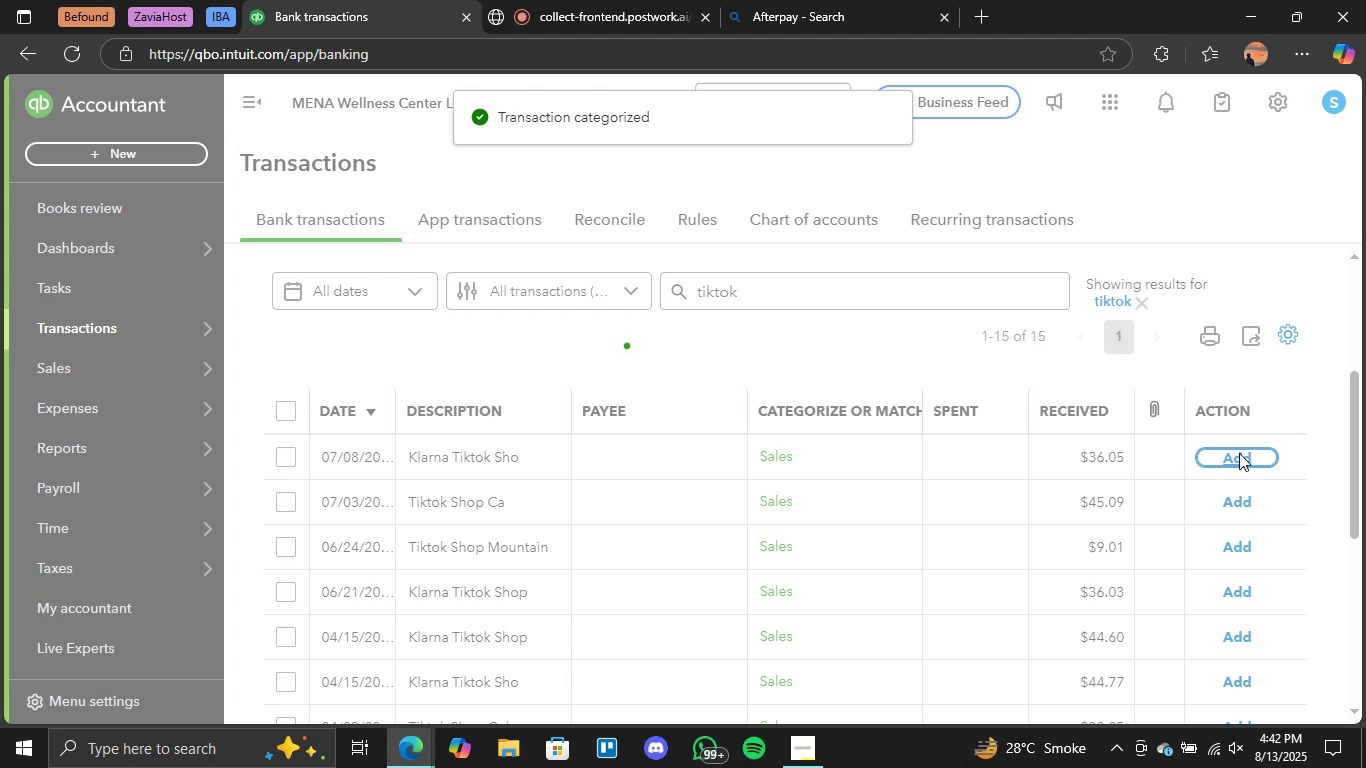 
left_click([1239, 453])
 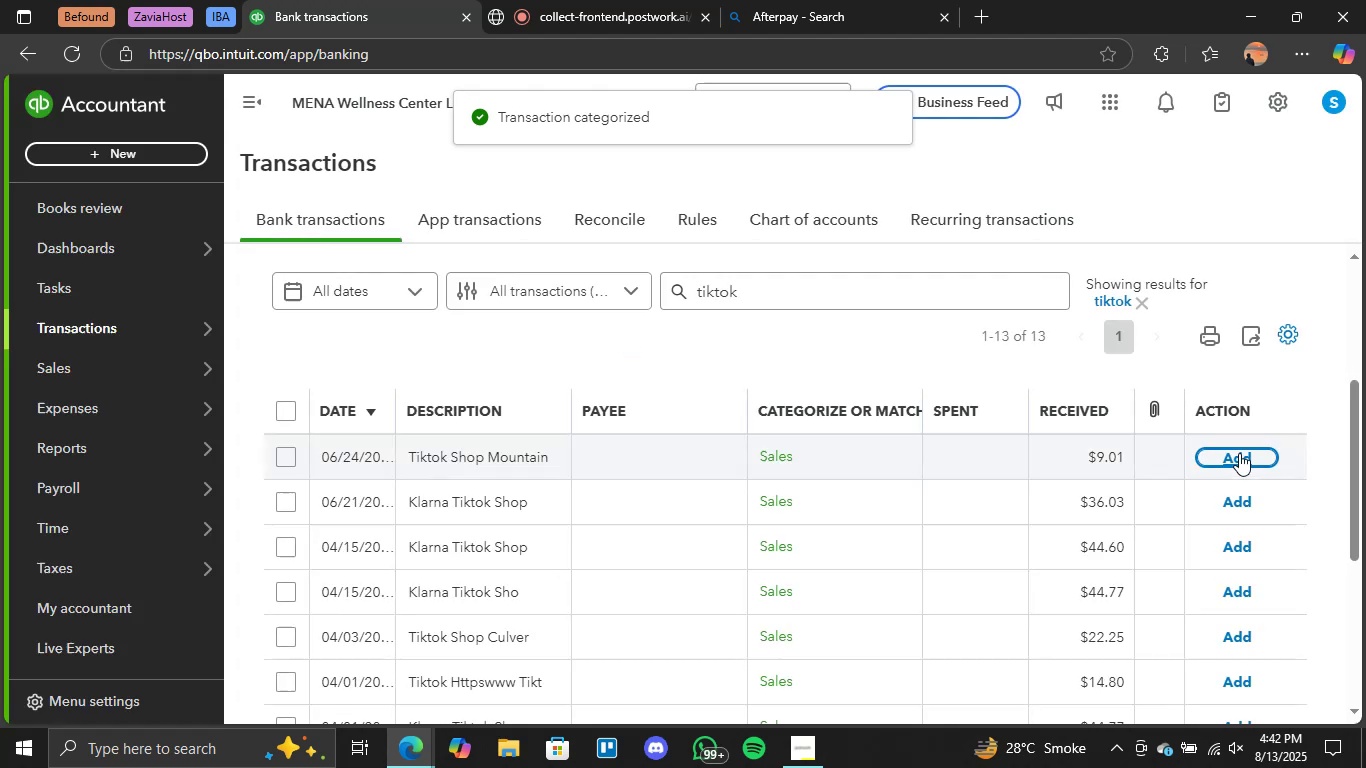 
left_click([1239, 453])
 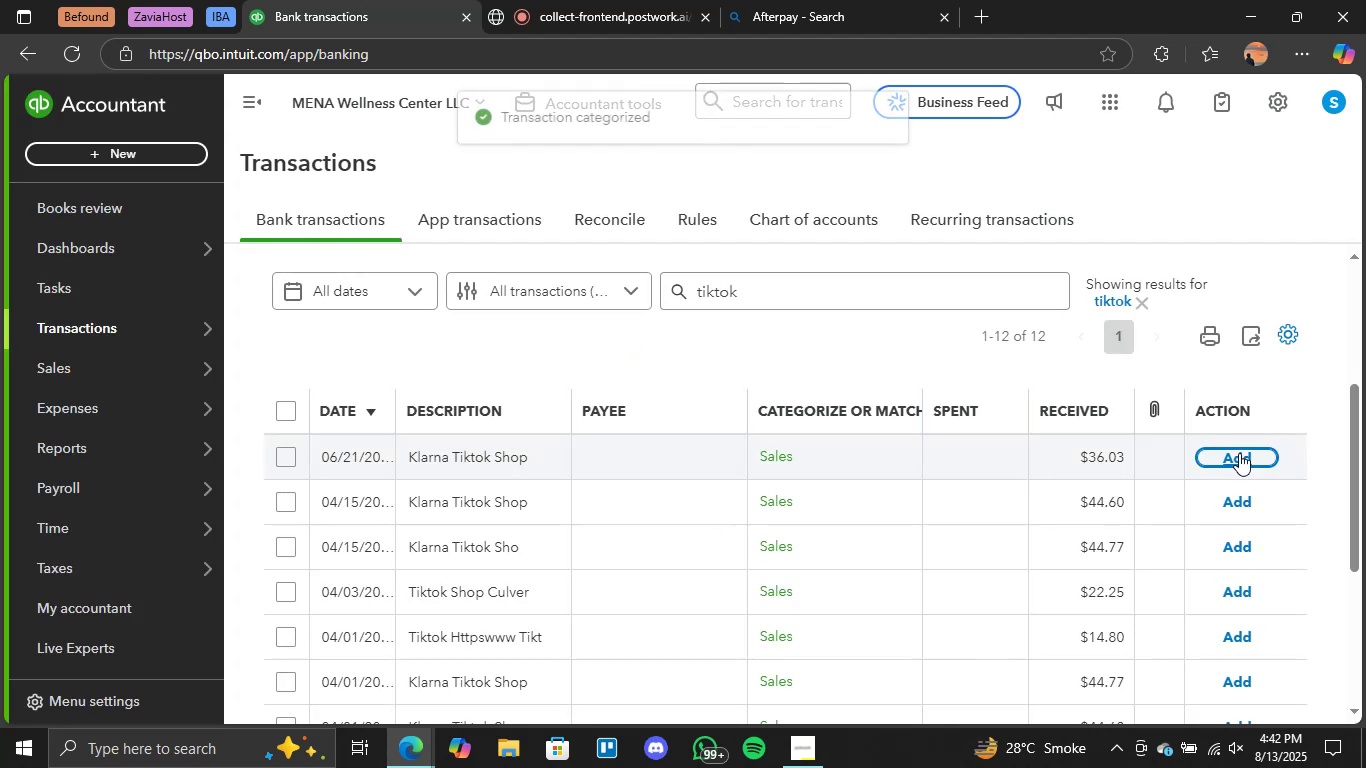 
left_click([1239, 453])
 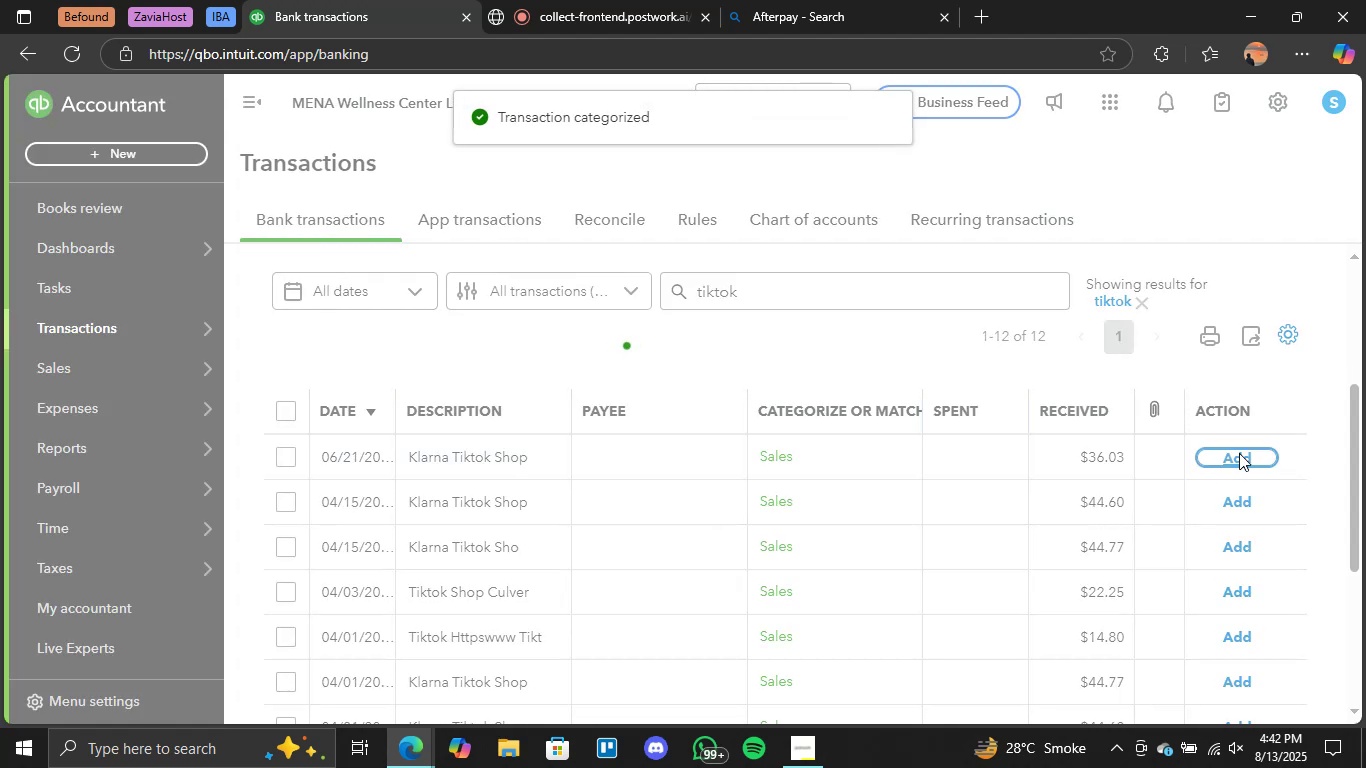 
left_click([1239, 453])
 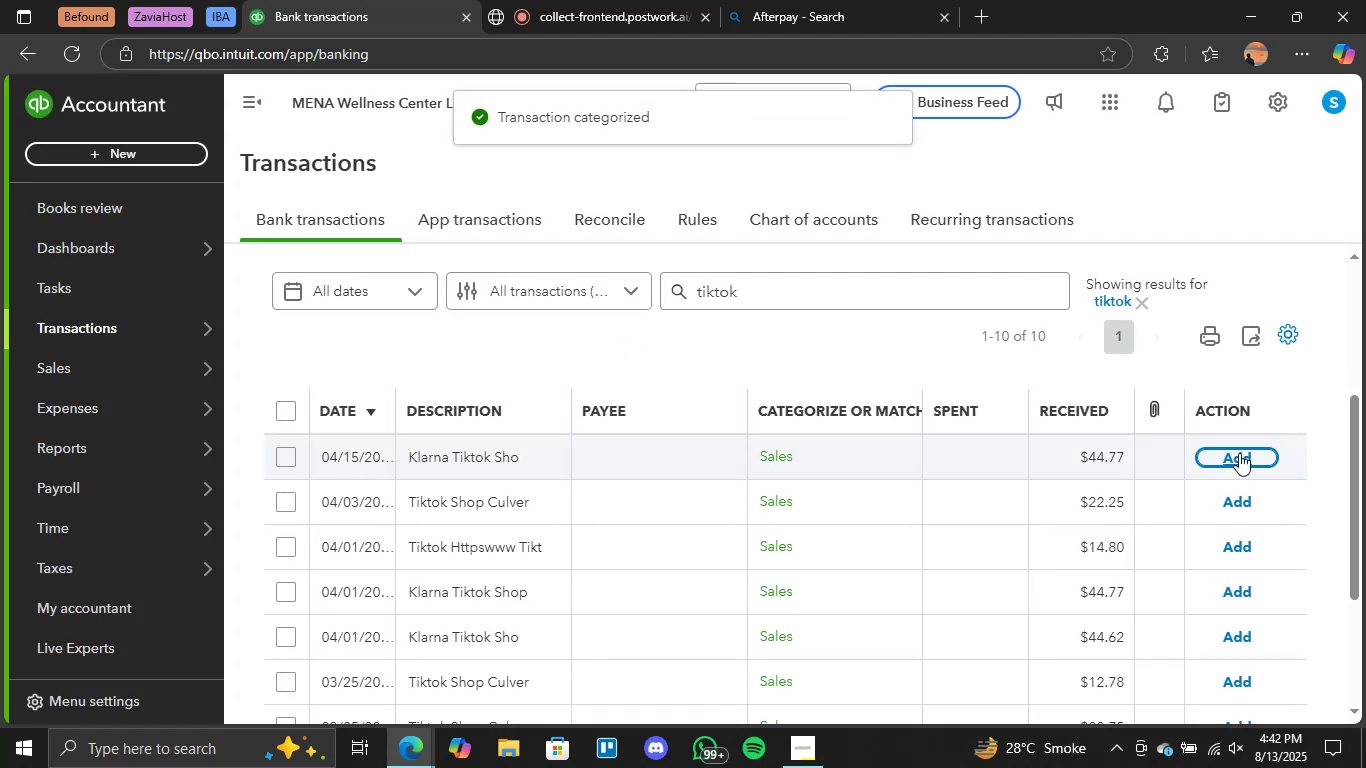 
double_click([1239, 453])
 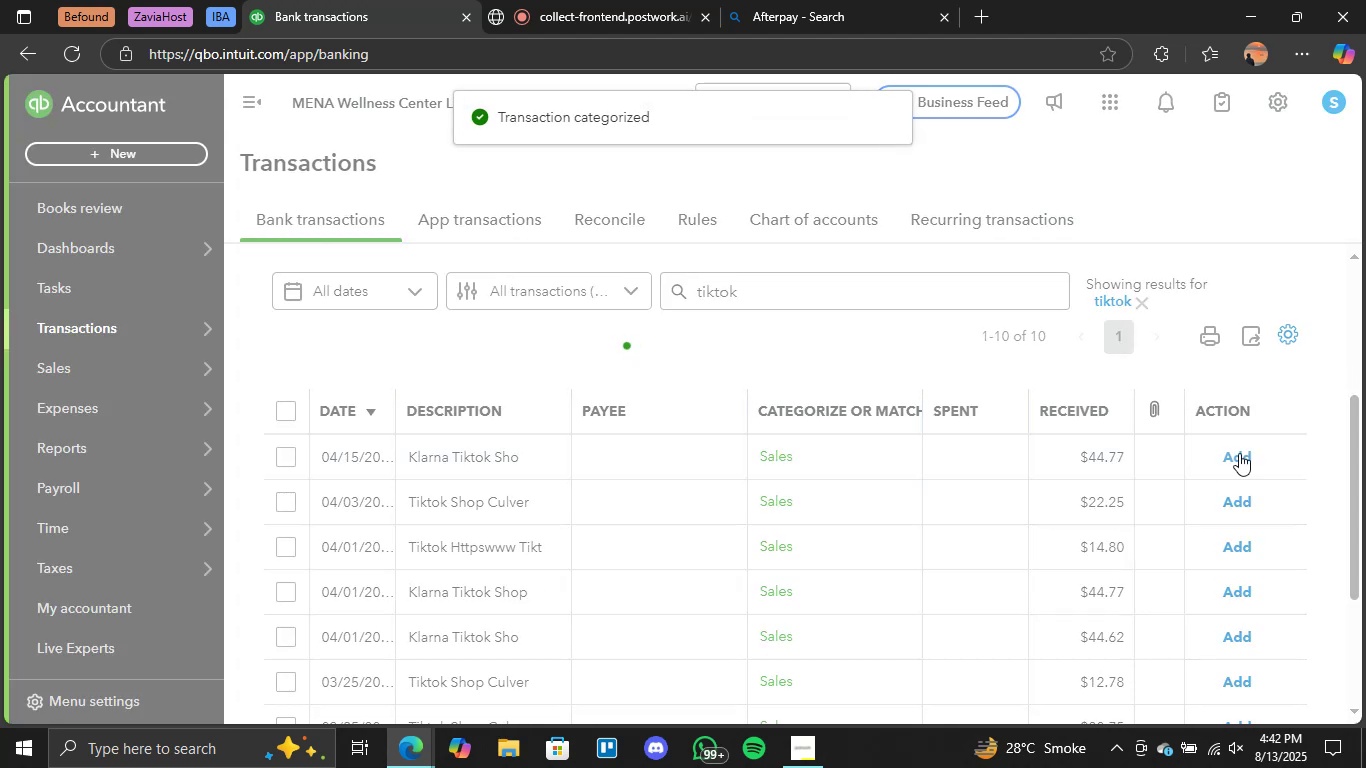 
left_click([1239, 453])
 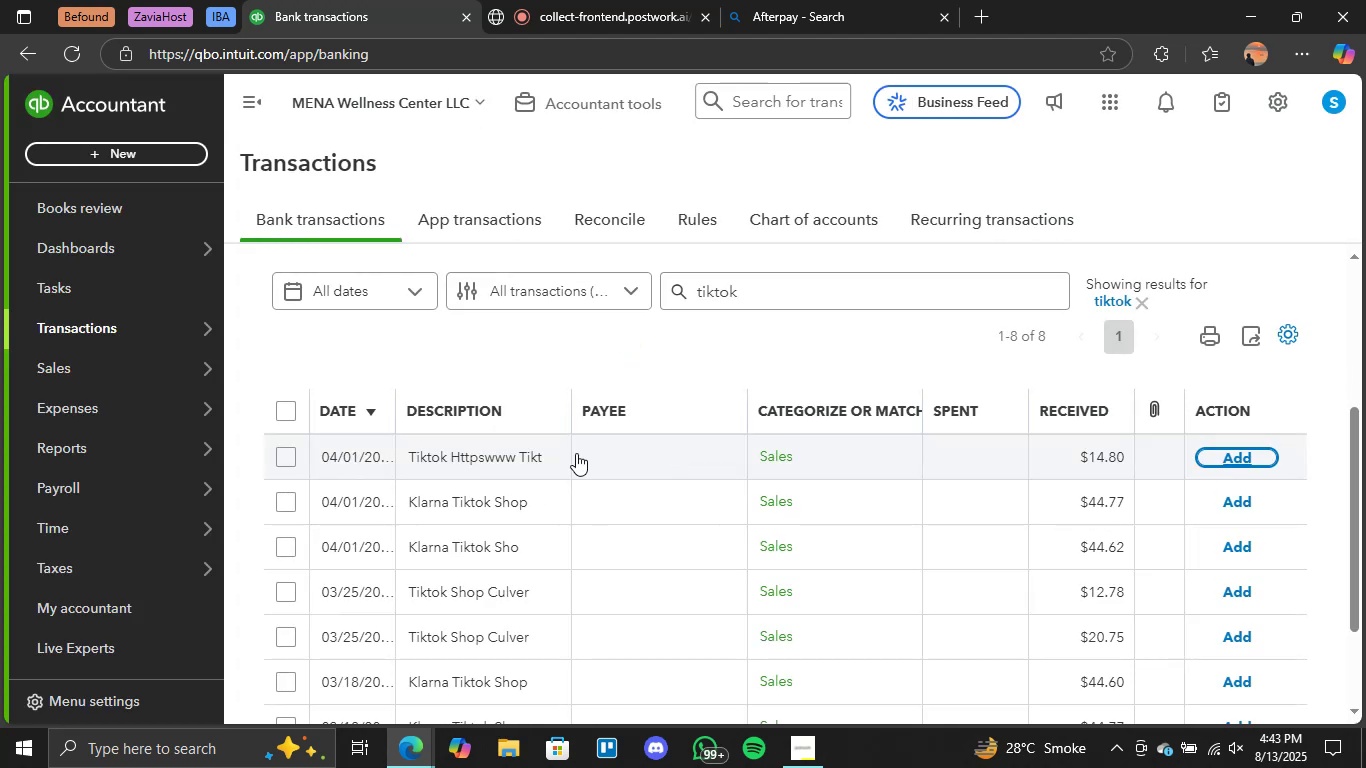 
left_click([484, 456])
 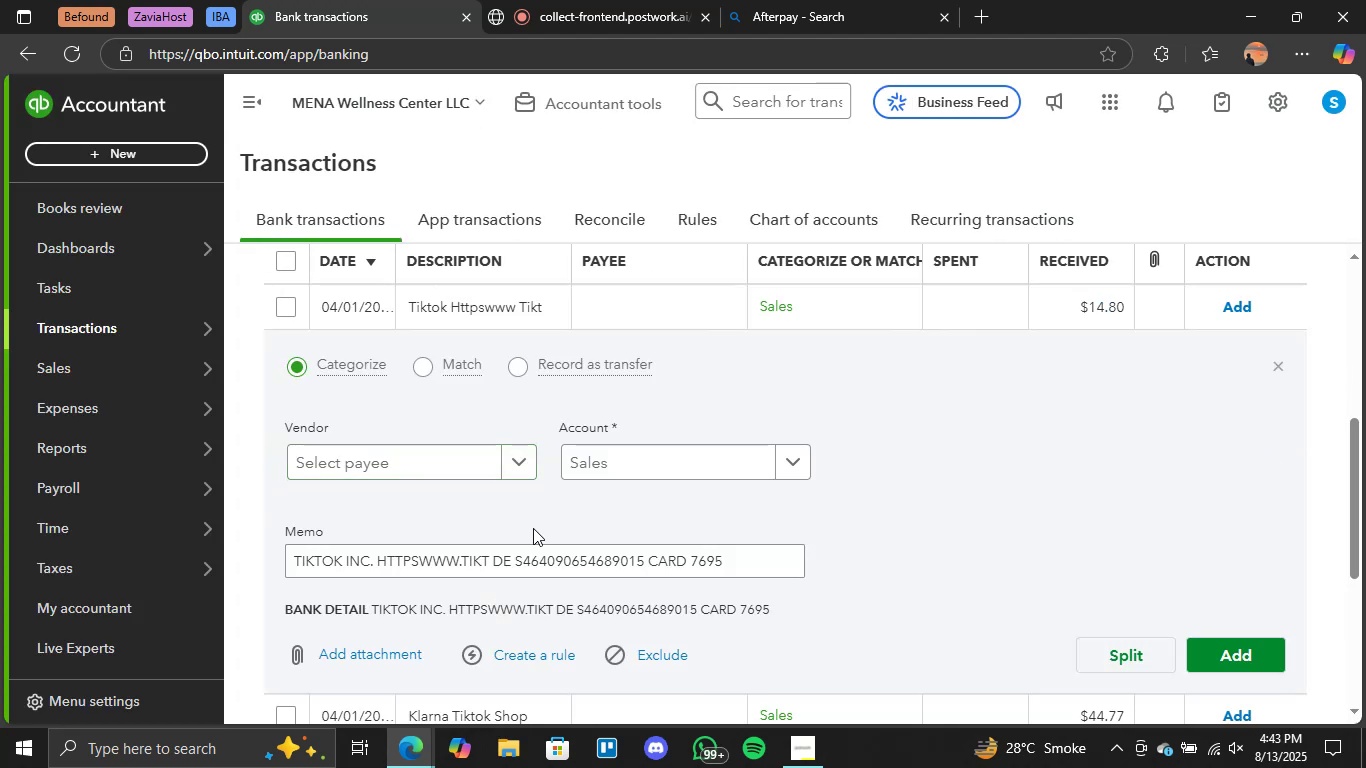 
scroll: coordinate [536, 536], scroll_direction: down, amount: 1.0
 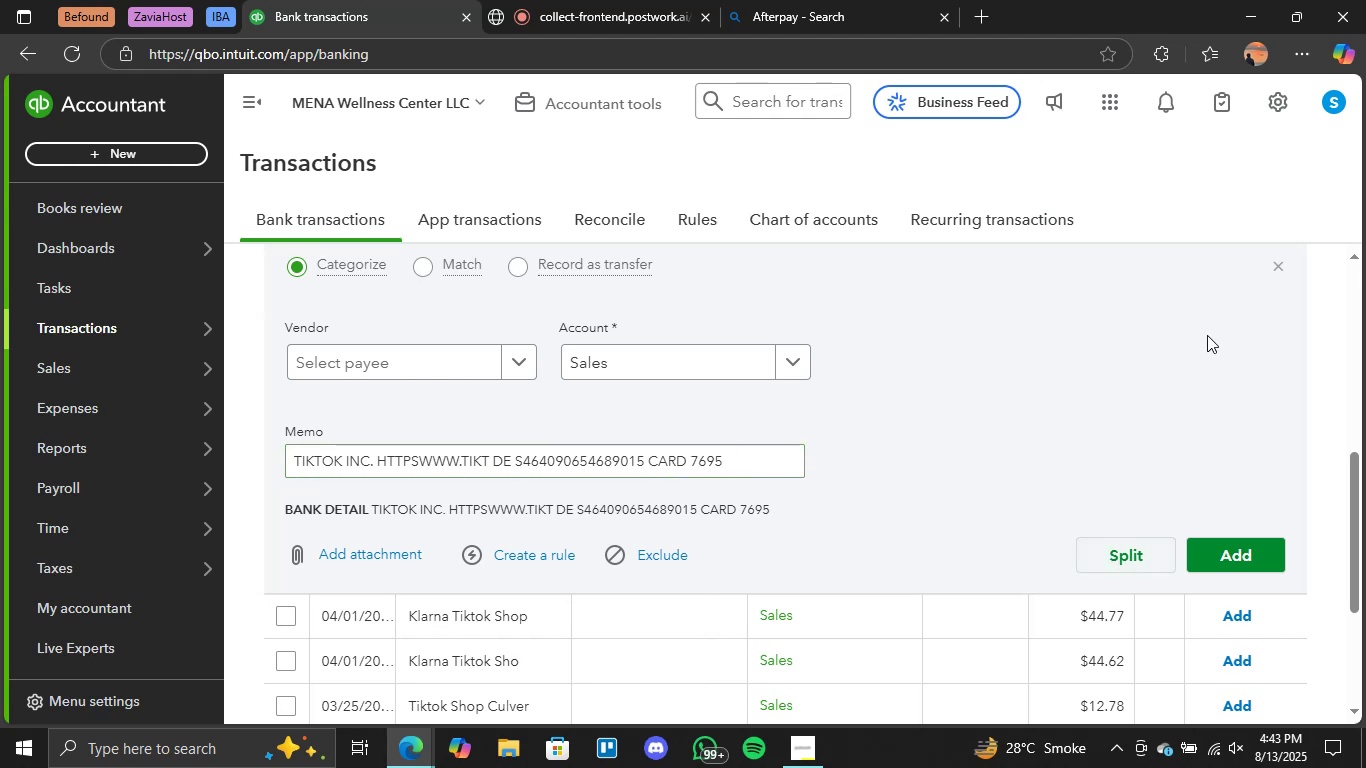 
left_click([1282, 265])
 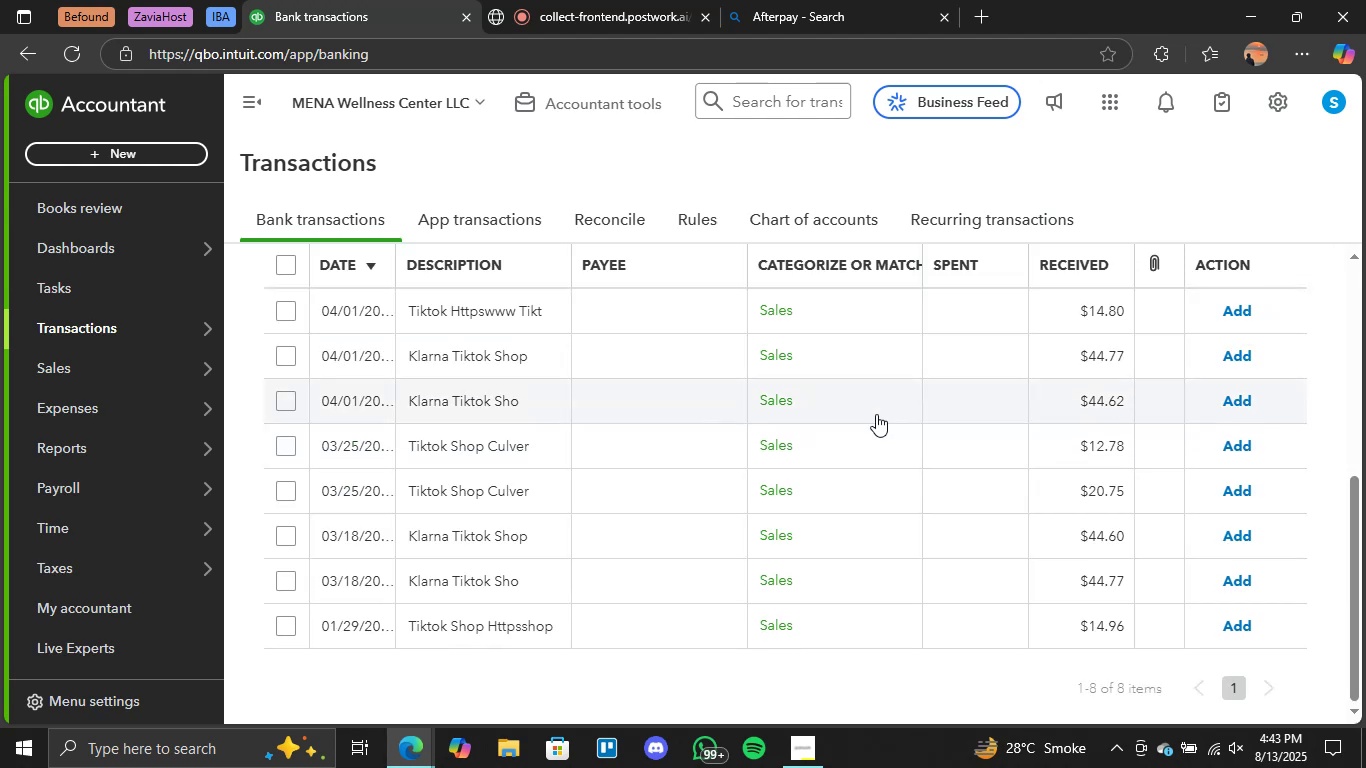 
scroll: coordinate [966, 359], scroll_direction: up, amount: 2.0
 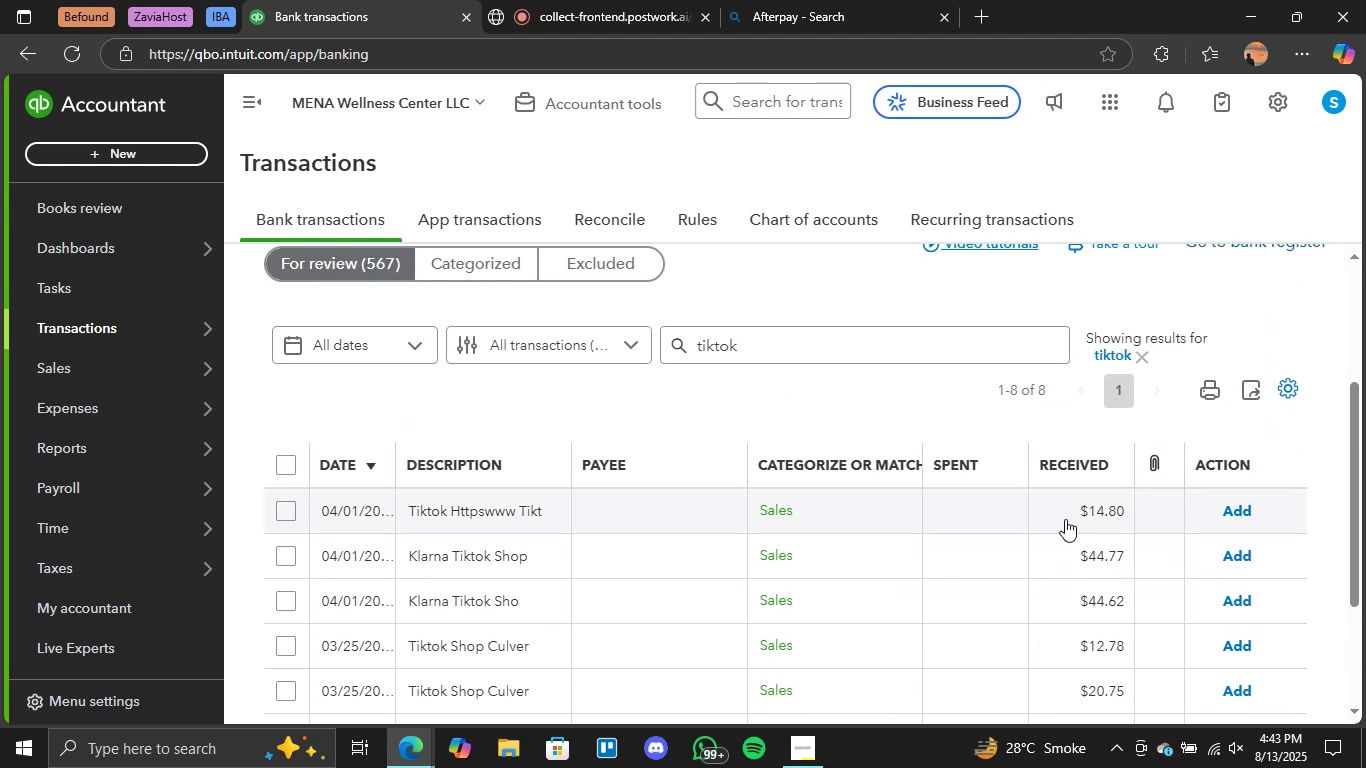 
scroll: coordinate [1128, 528], scroll_direction: down, amount: 1.0
 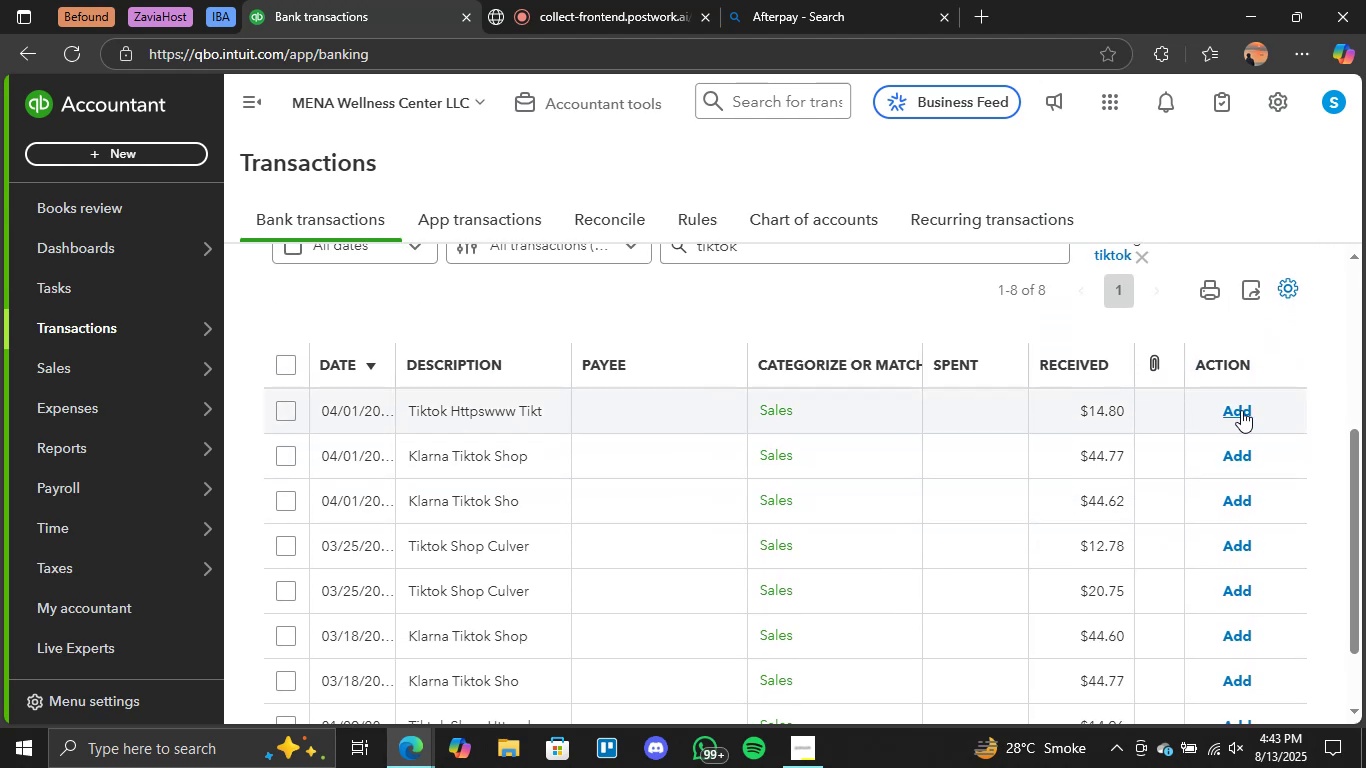 
left_click([1241, 410])
 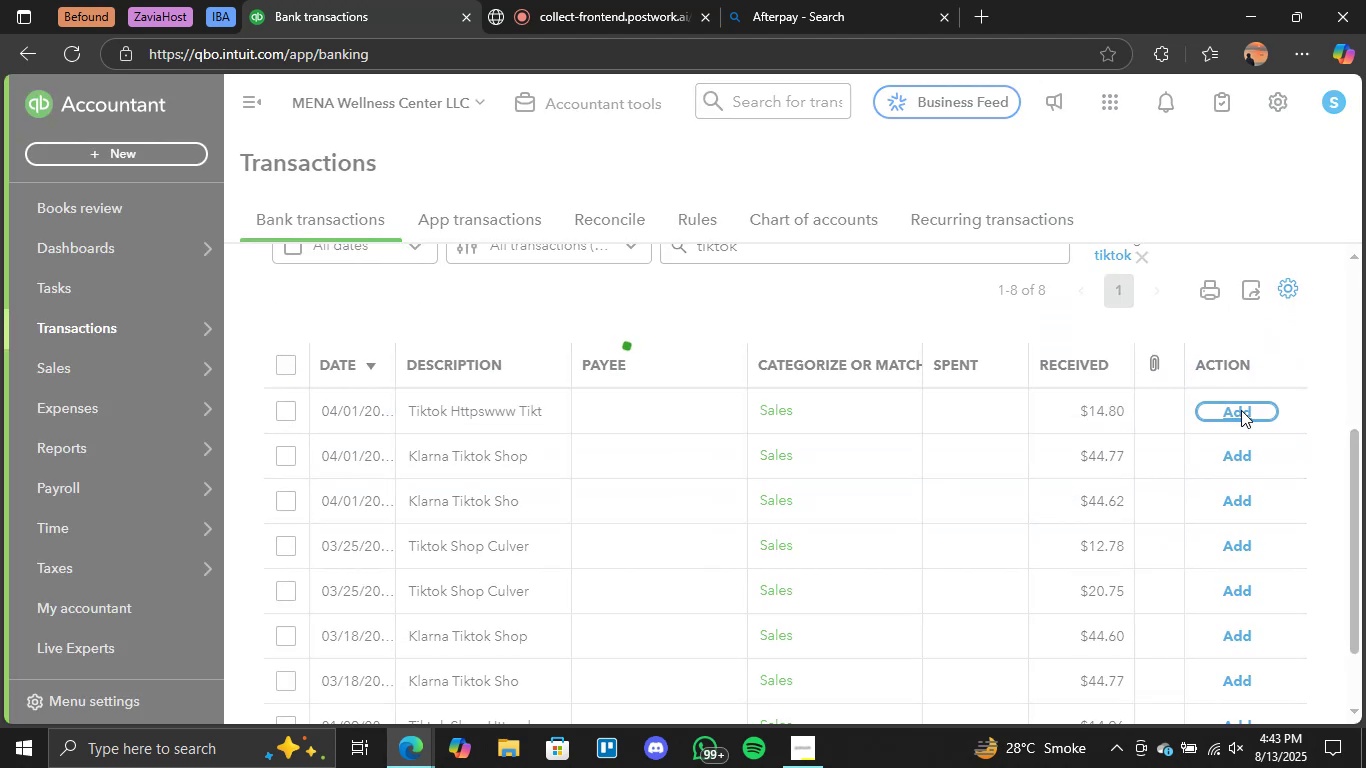 
left_click([1241, 410])
 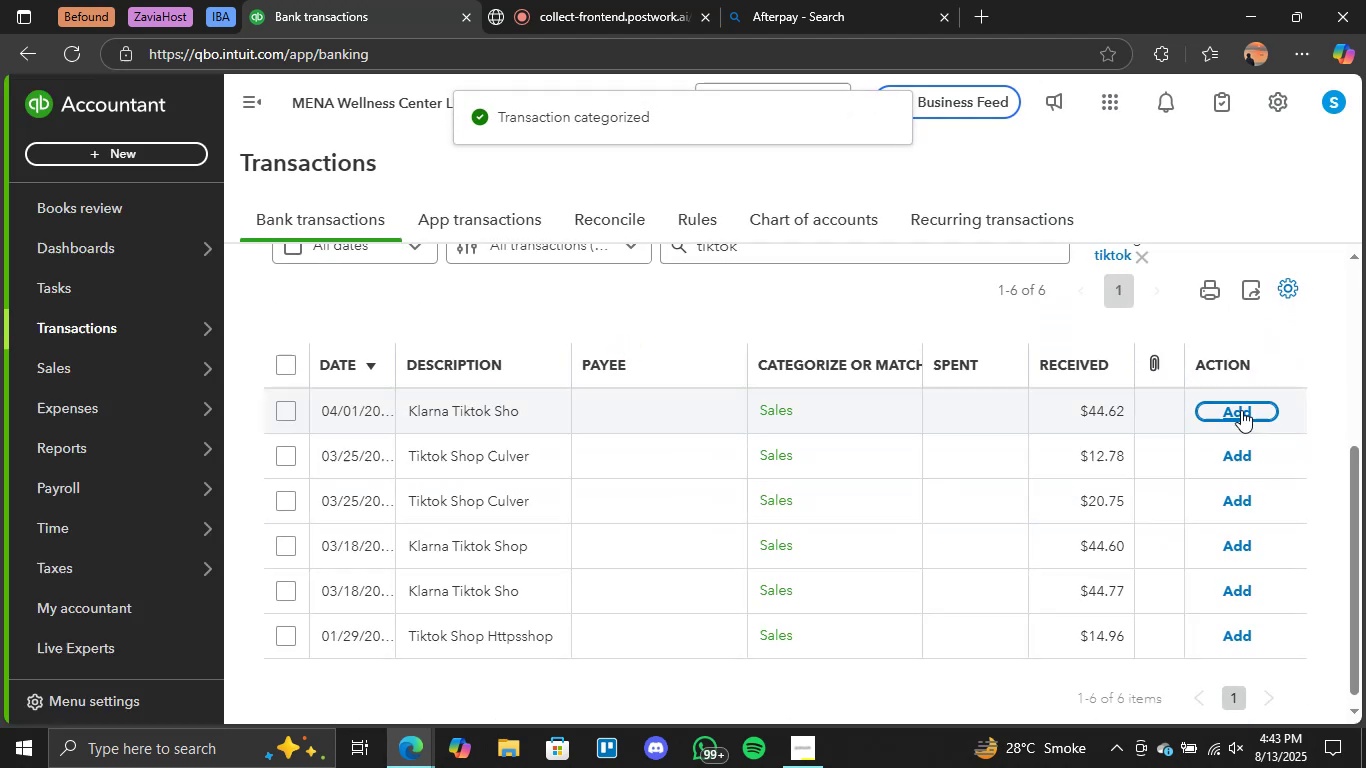 
left_click([1241, 410])
 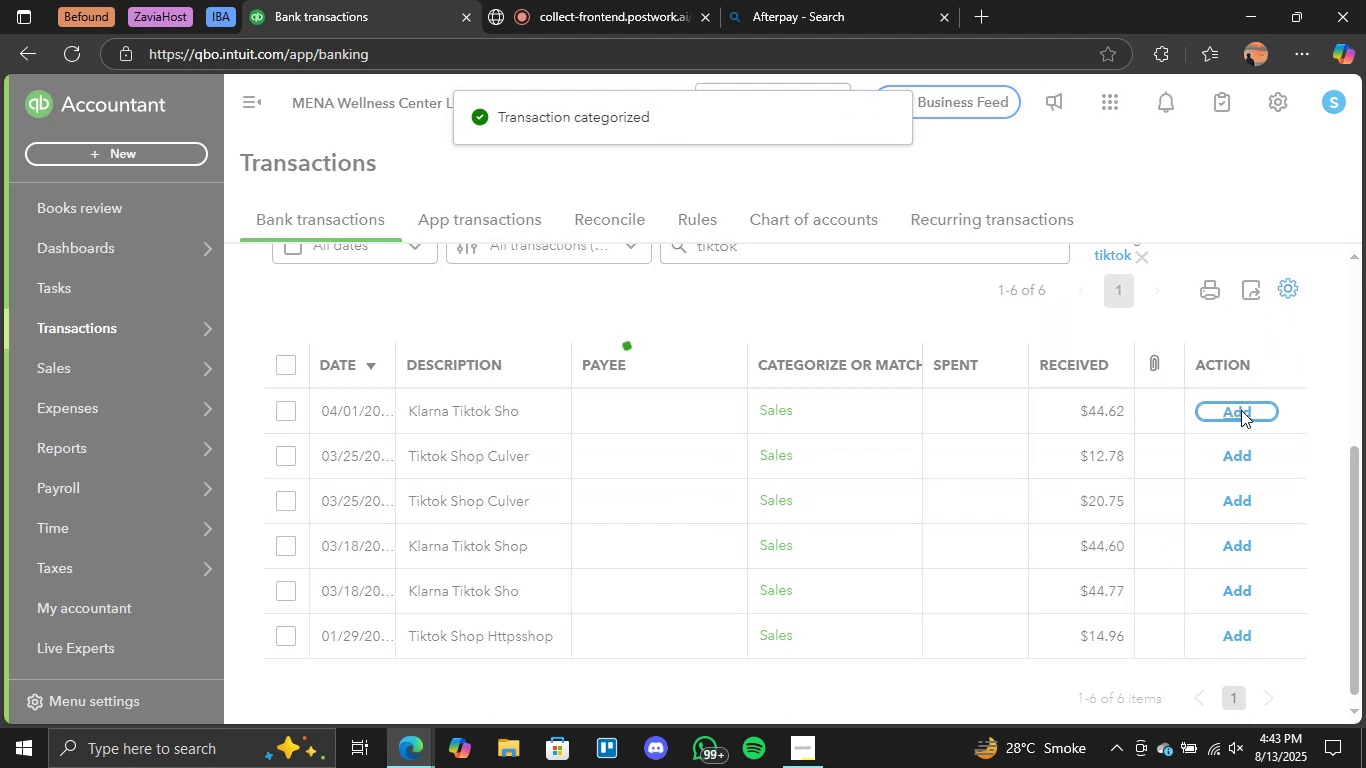 
left_click([1241, 410])
 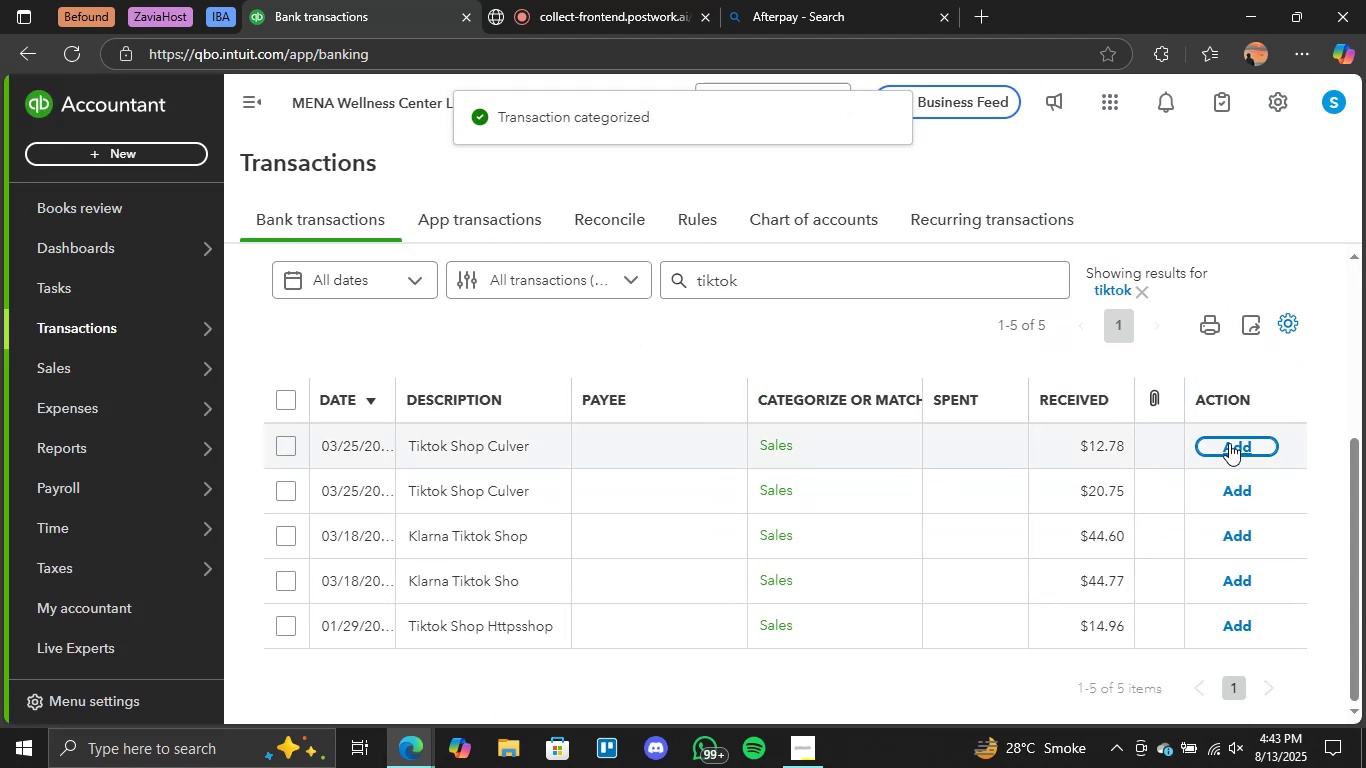 
left_click([1229, 443])
 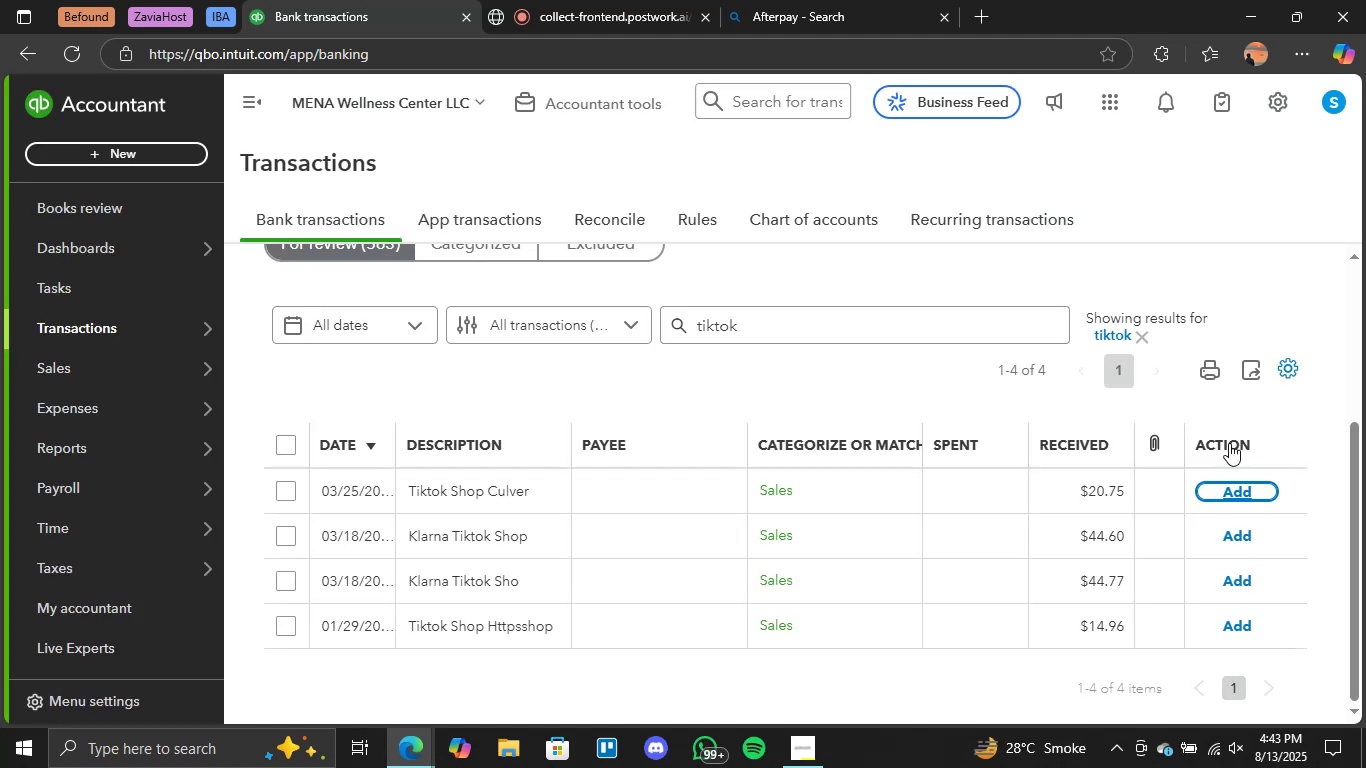 
left_click([1232, 486])
 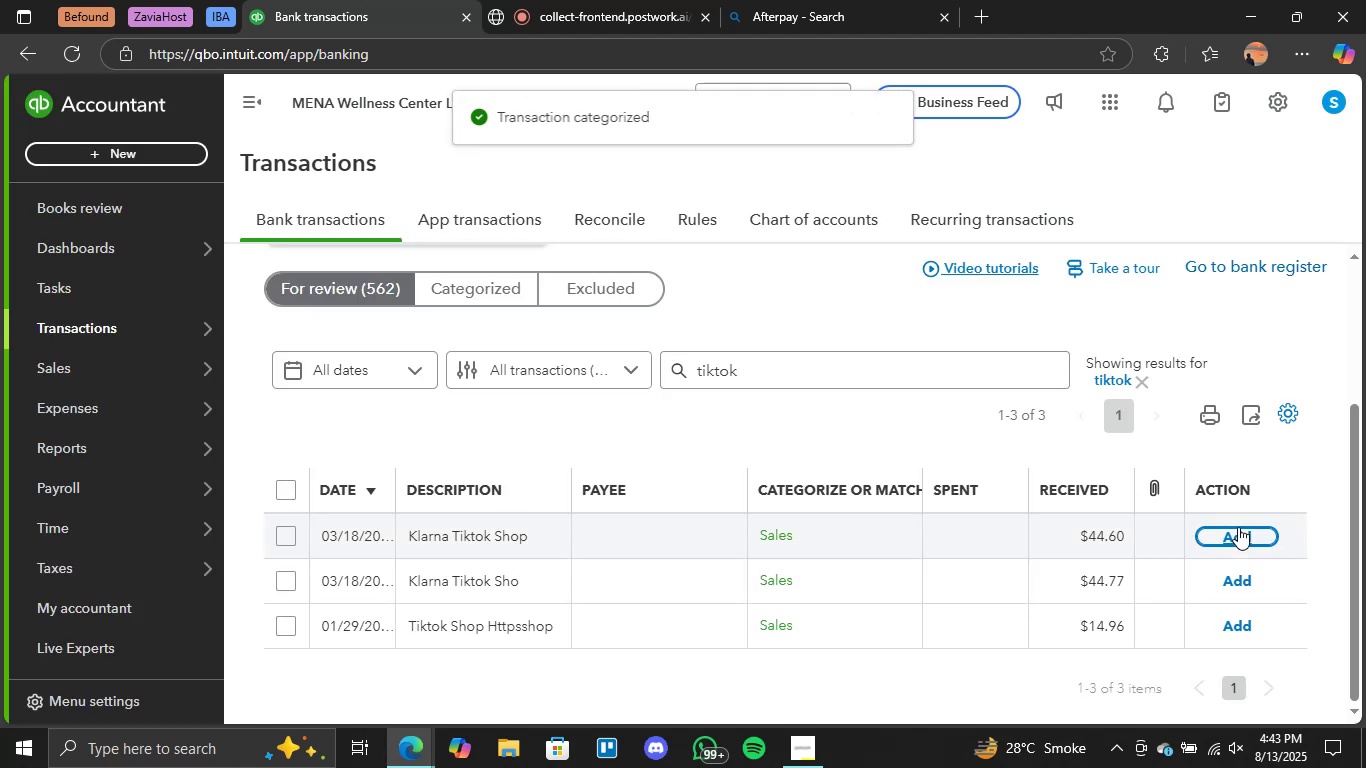 
left_click([1232, 544])
 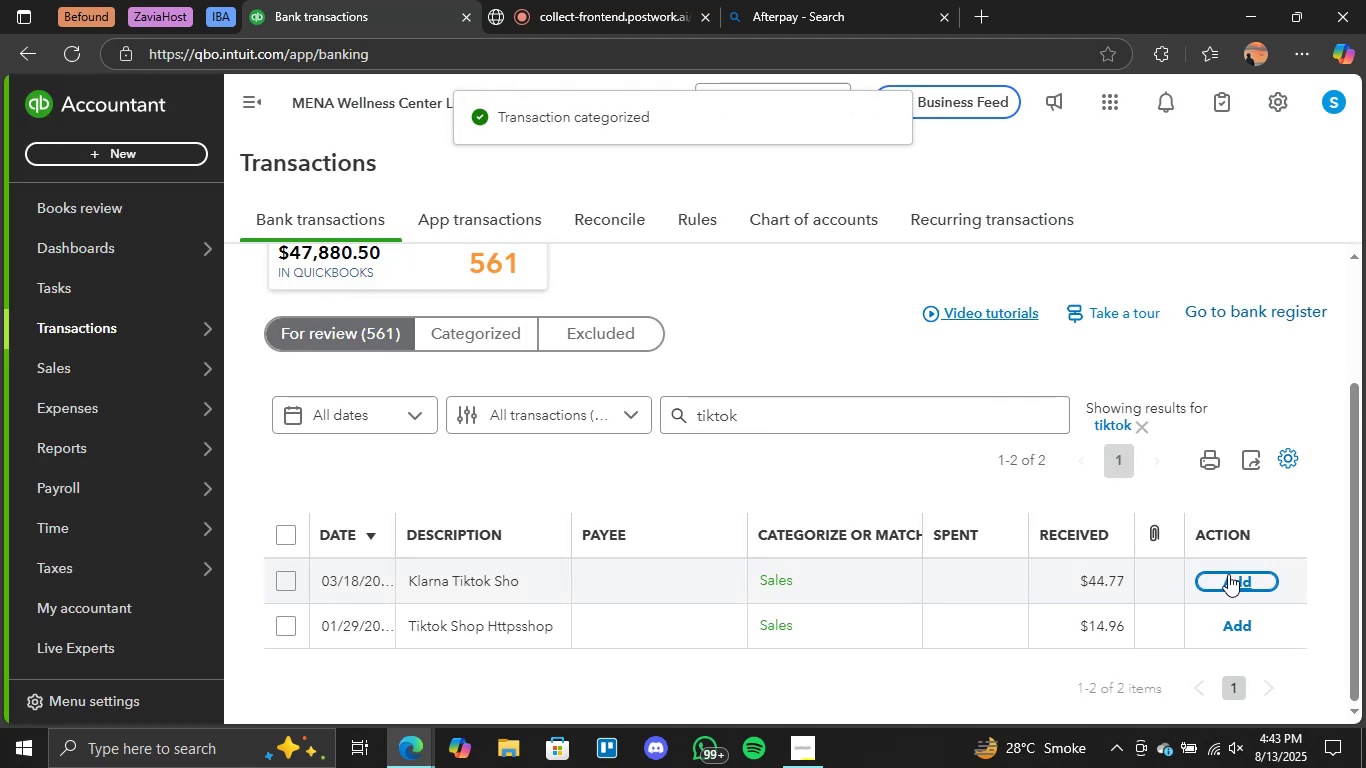 
left_click([1228, 569])
 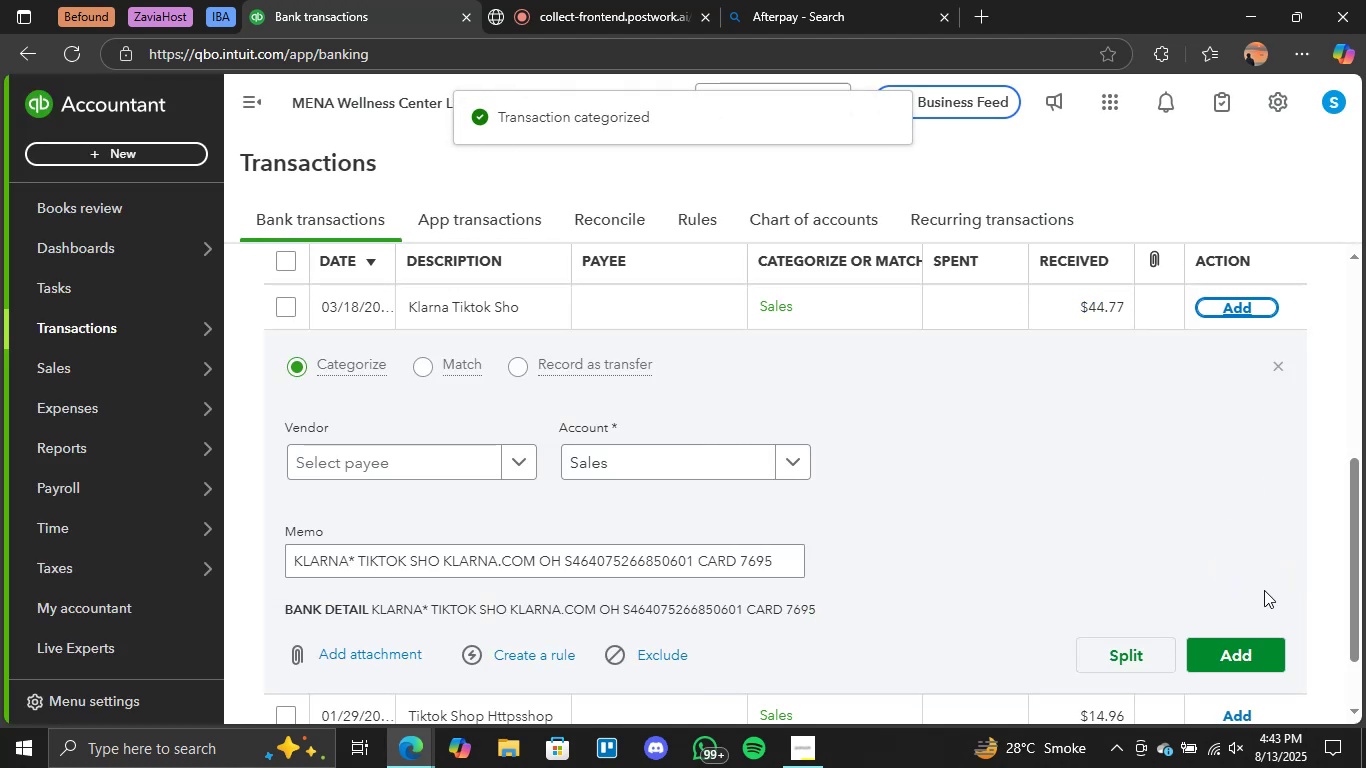 
left_click([1232, 673])
 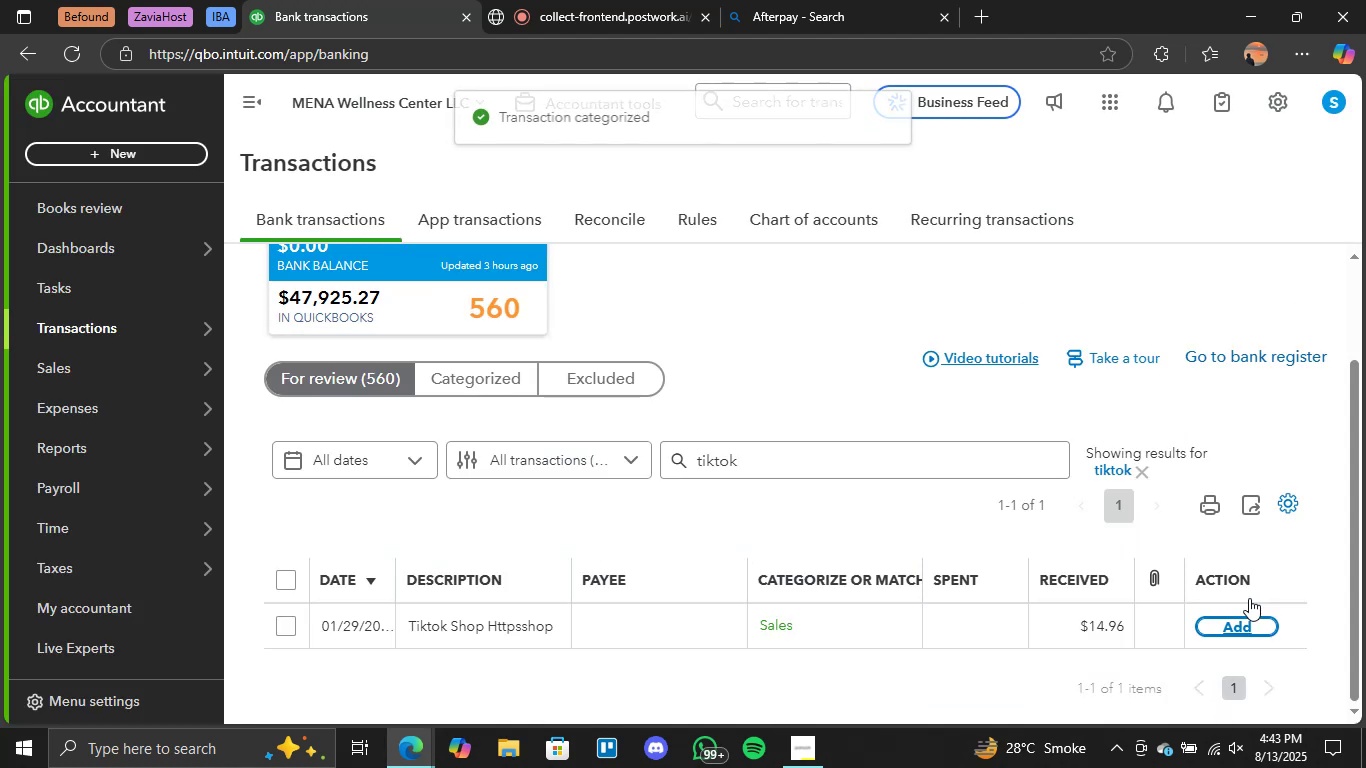 
left_click([1245, 628])
 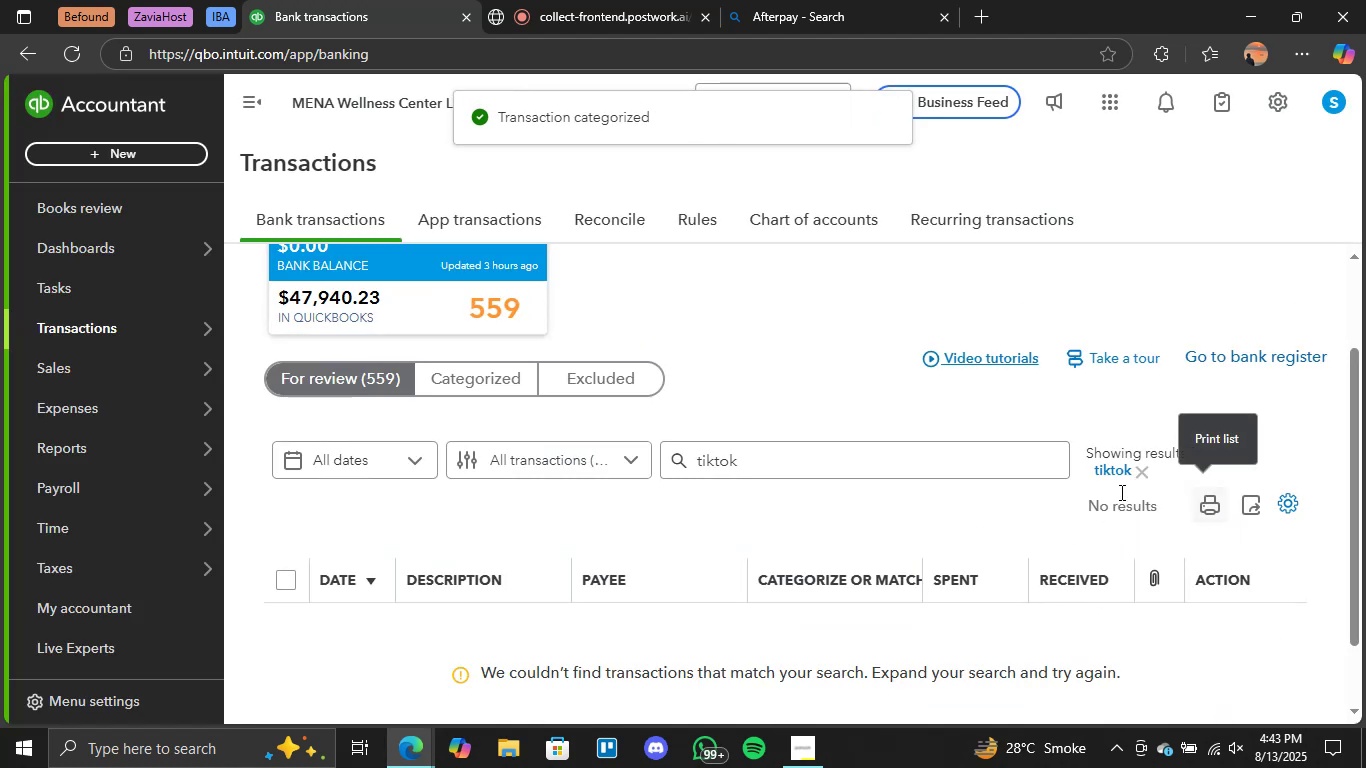 
left_click([1141, 474])
 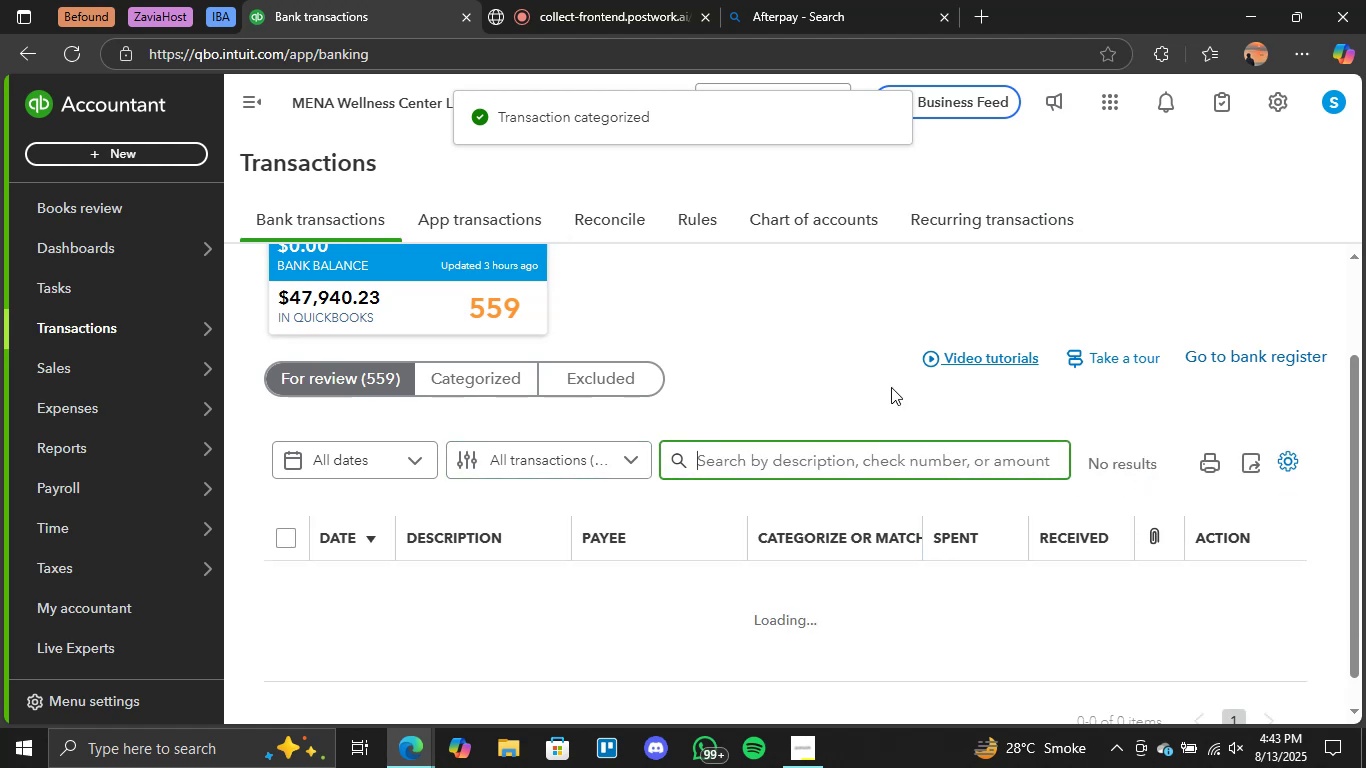 
left_click([774, 405])
 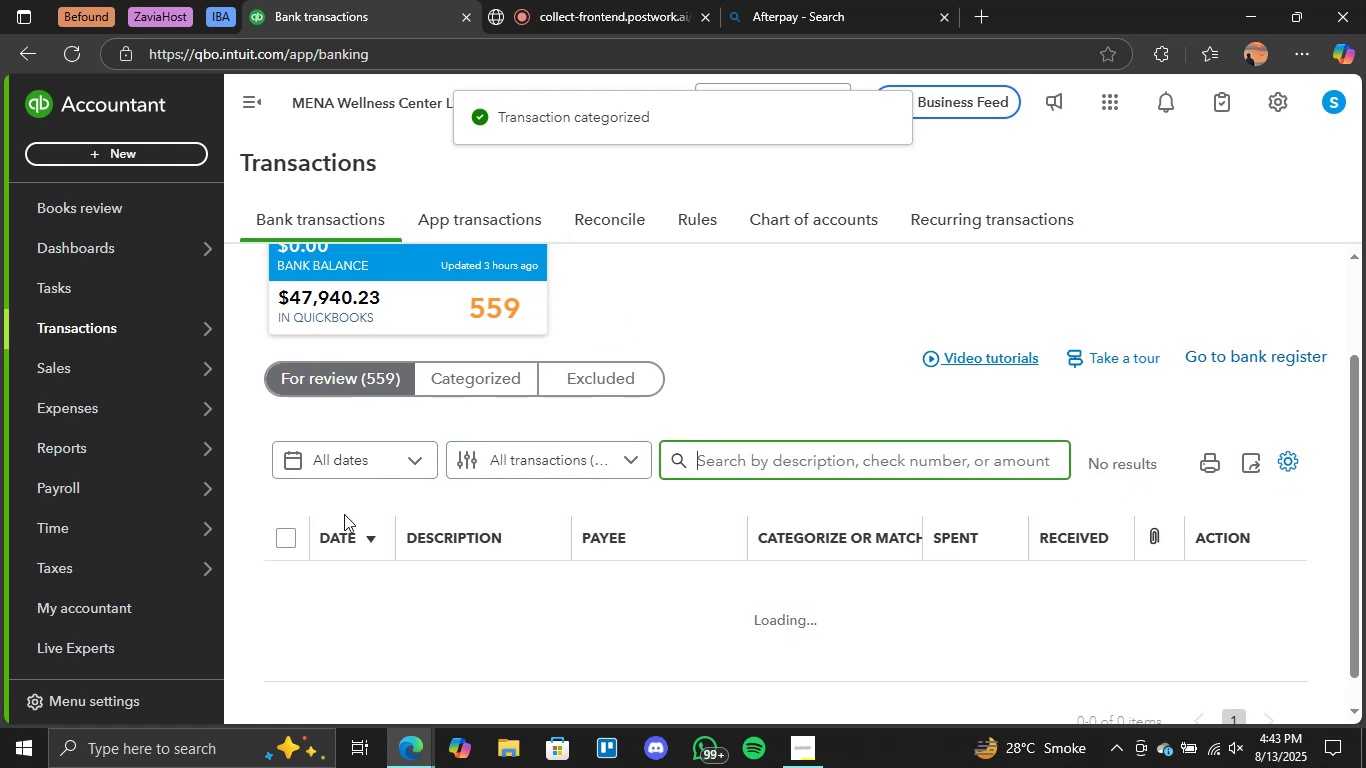 
left_click([366, 369])
 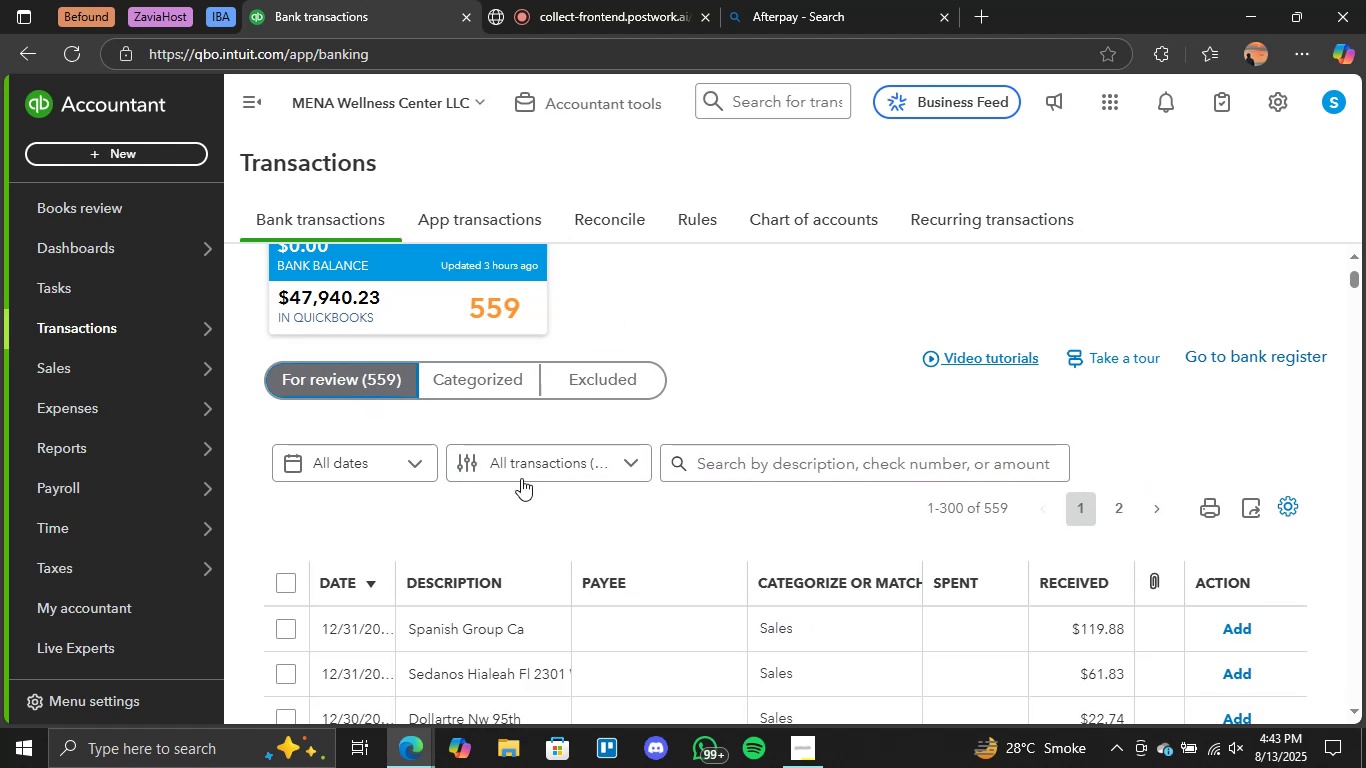 
scroll: coordinate [663, 593], scroll_direction: down, amount: 6.0
 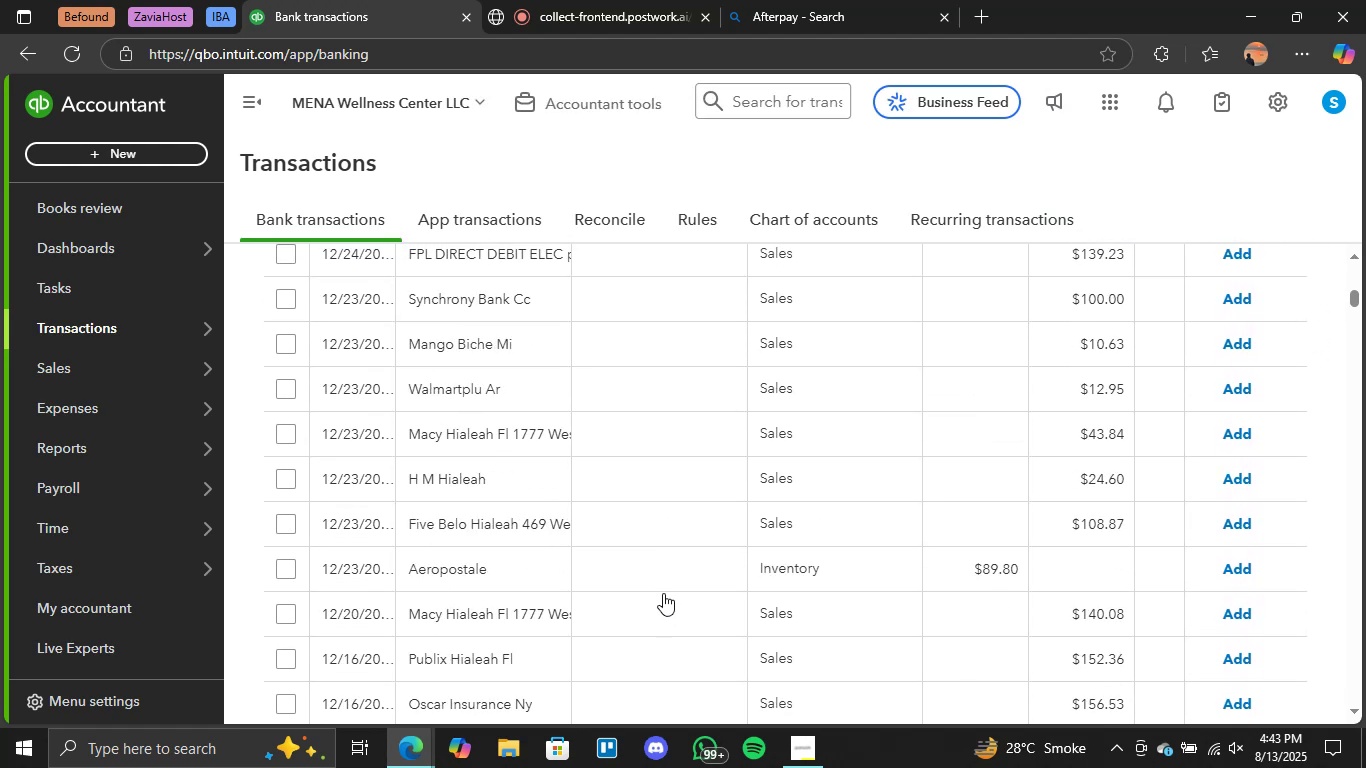 
scroll: coordinate [775, 584], scroll_direction: up, amount: 7.0
 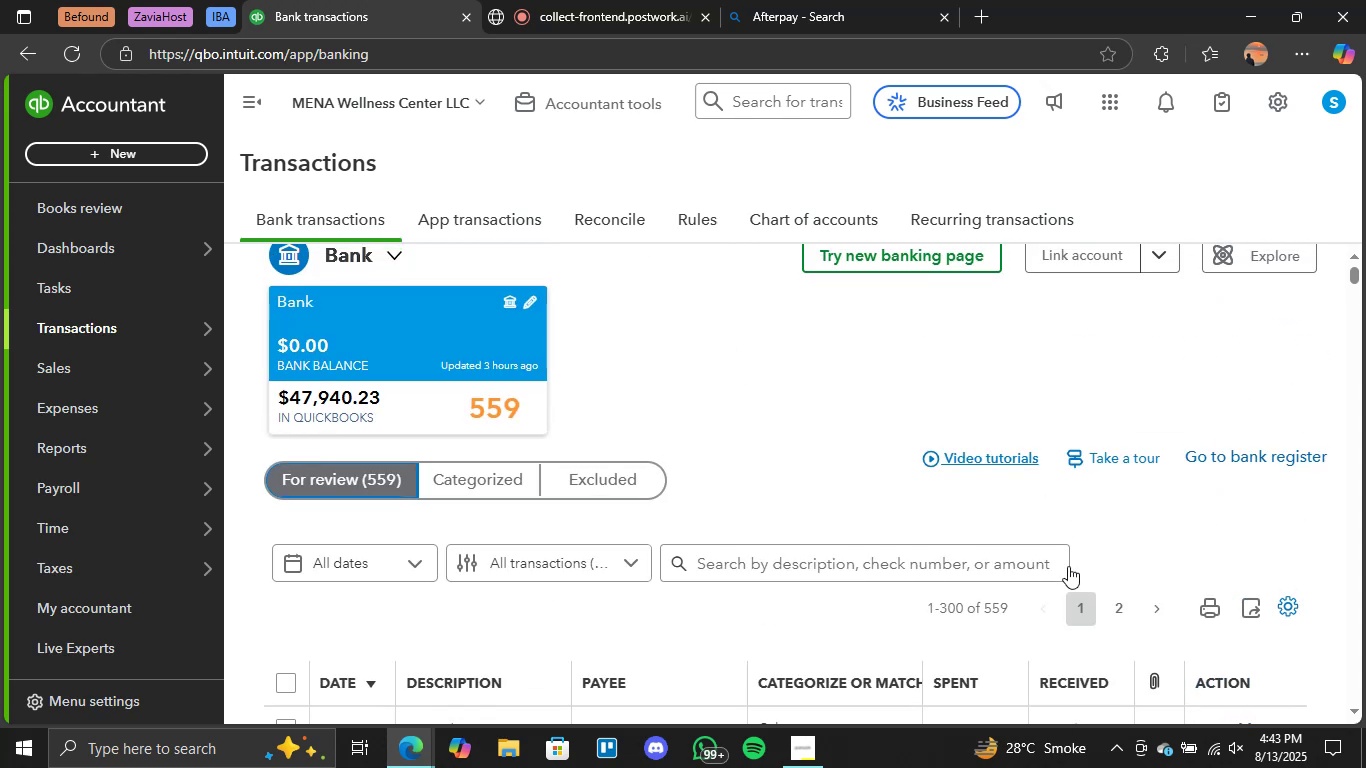 
scroll: coordinate [1351, 528], scroll_direction: down, amount: 13.0
 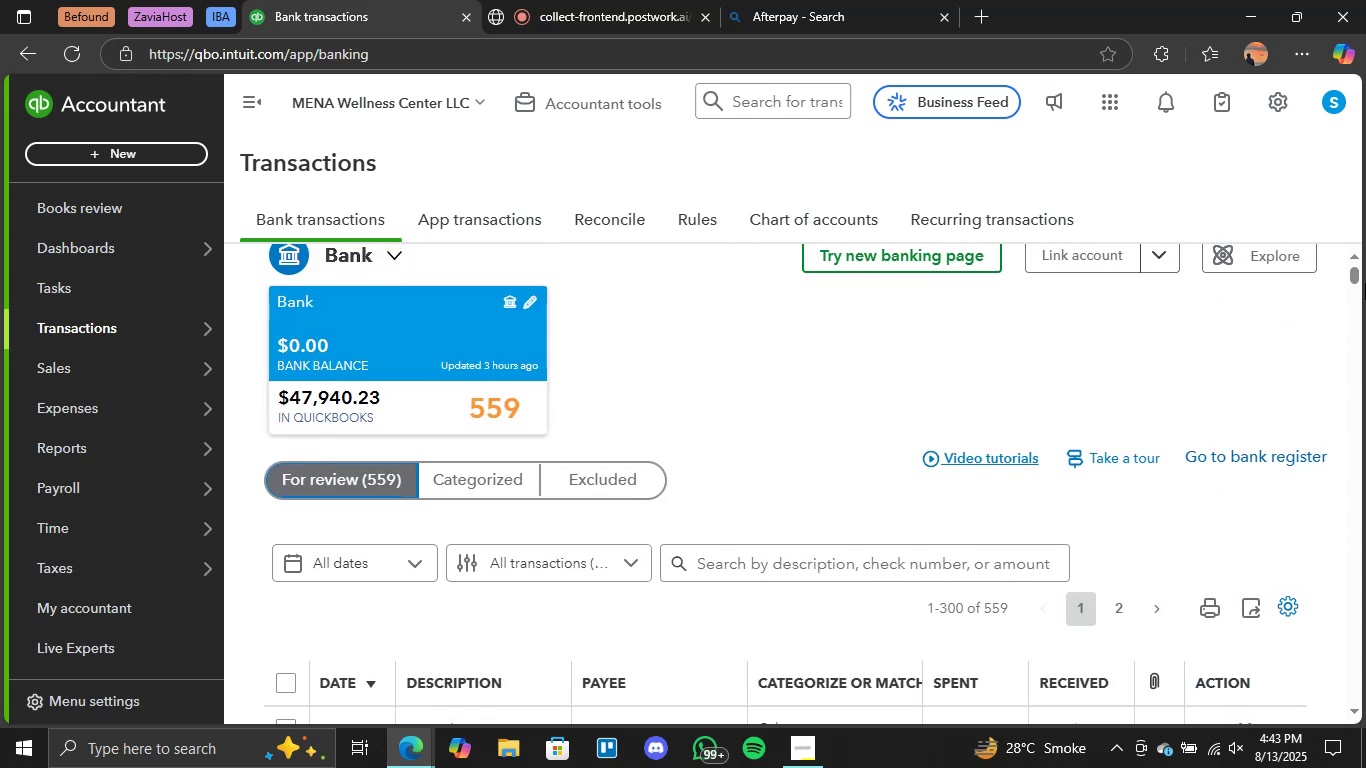 
left_click_drag(start_coordinate=[1359, 278], to_coordinate=[1359, 308])
 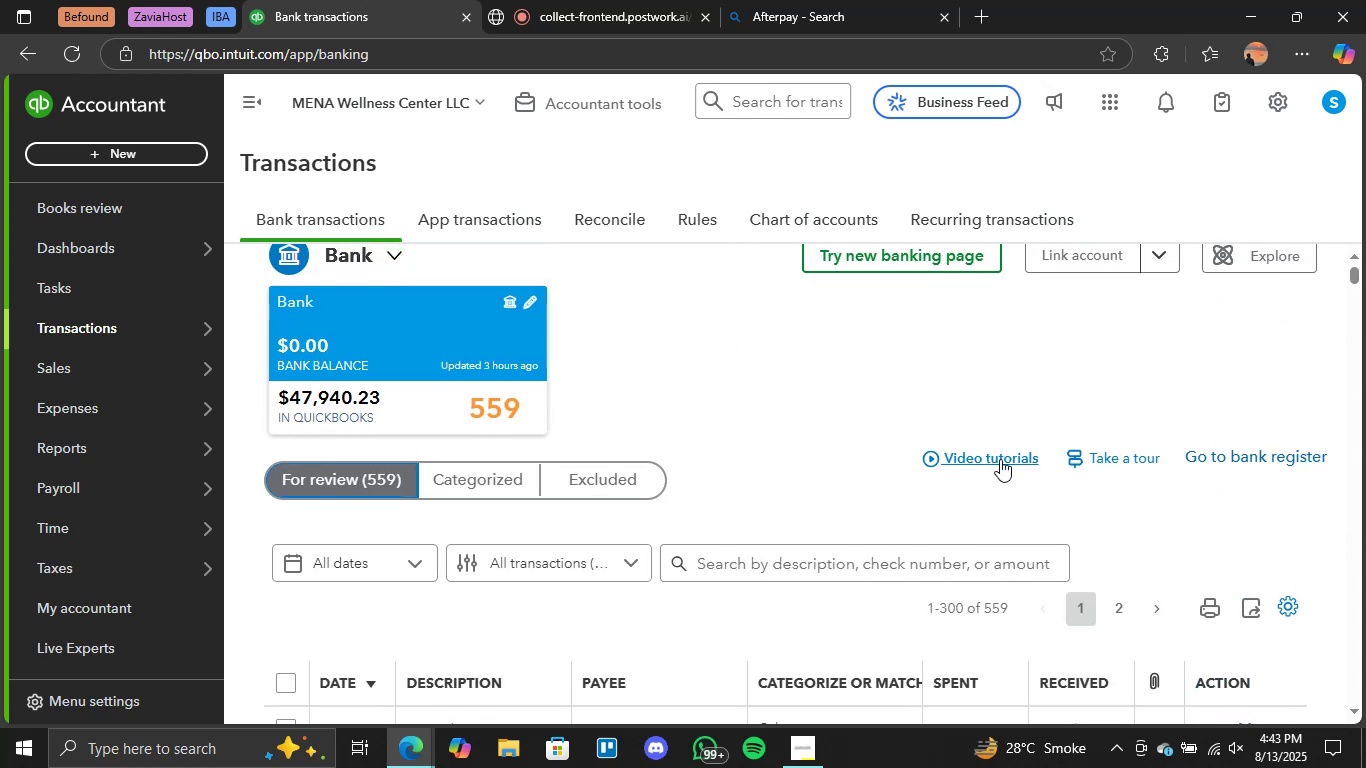 
scroll: coordinate [924, 486], scroll_direction: down, amount: 3.0
 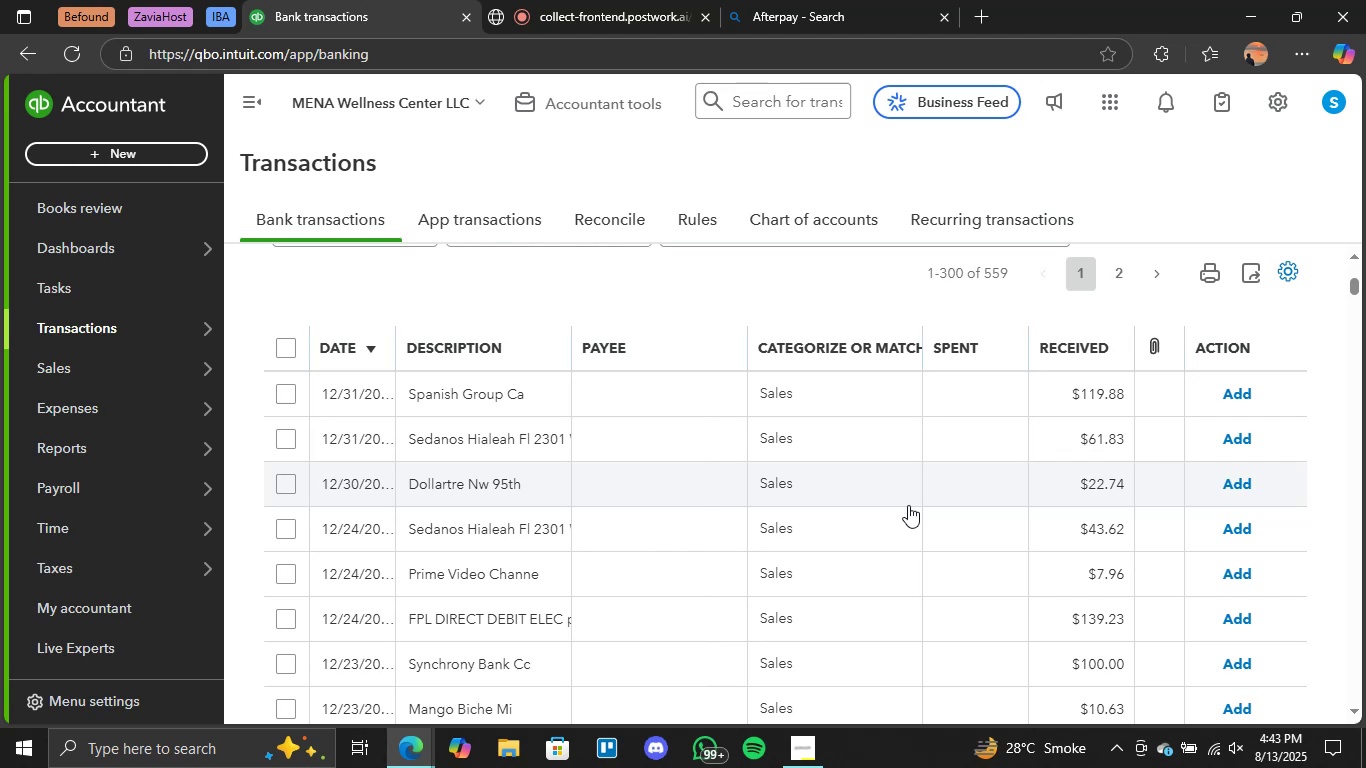 
wait(7.7)
 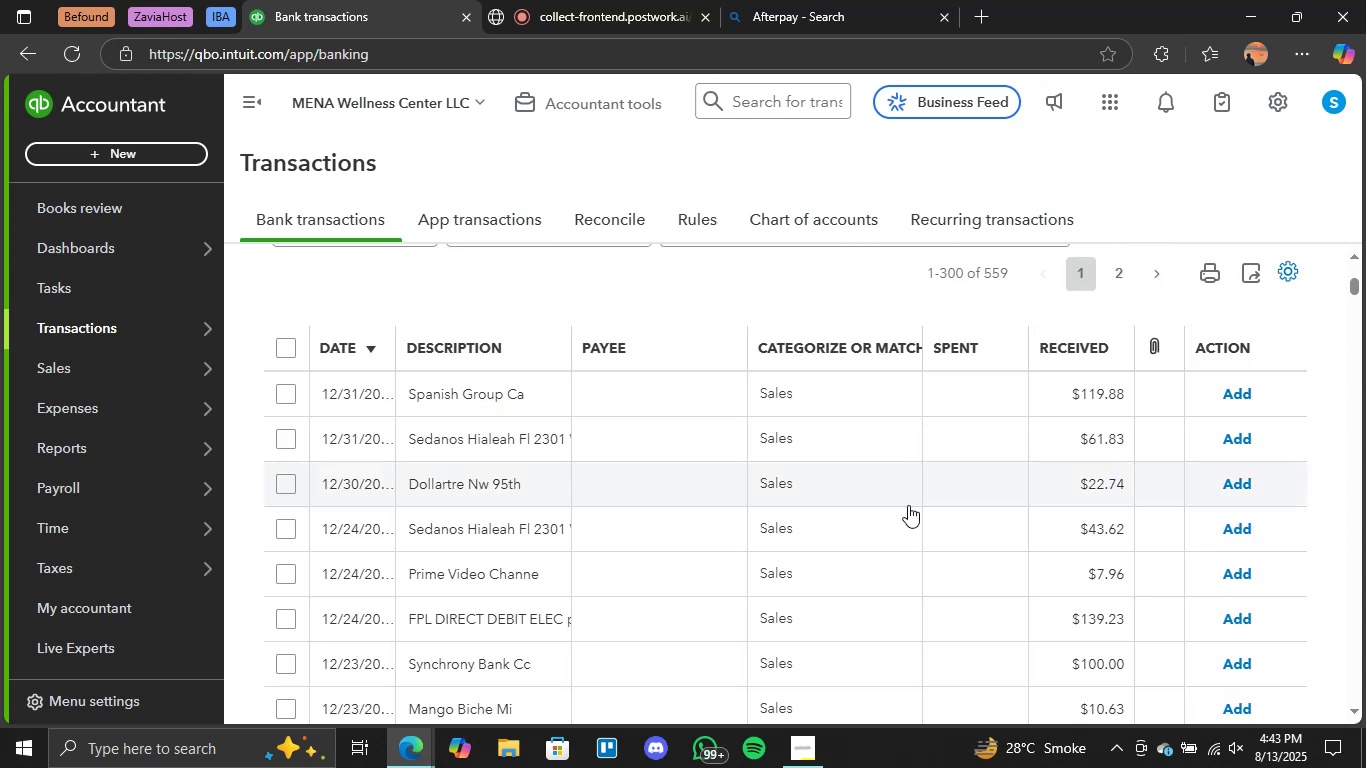 
scroll: coordinate [564, 565], scroll_direction: down, amount: 27.0
 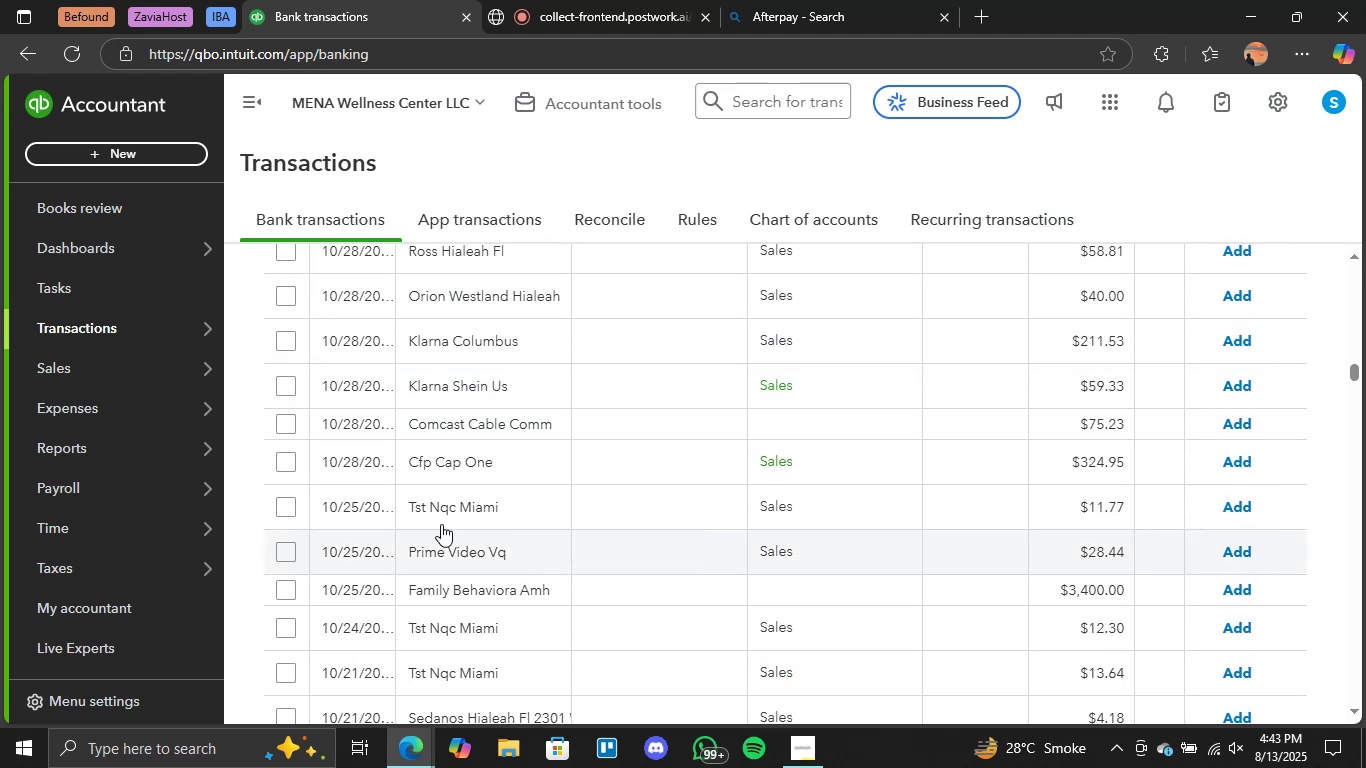 
scroll: coordinate [499, 487], scroll_direction: up, amount: 39.0
 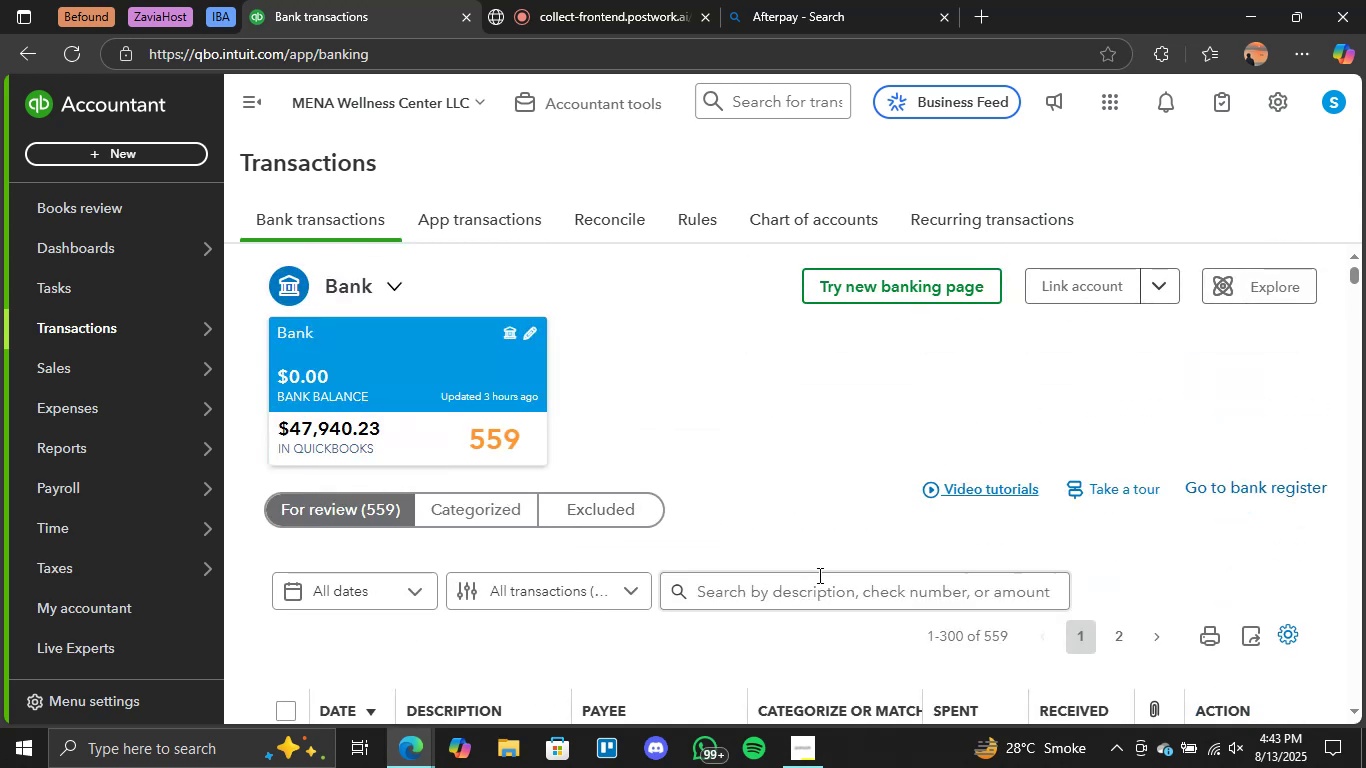 
left_click([804, 584])
 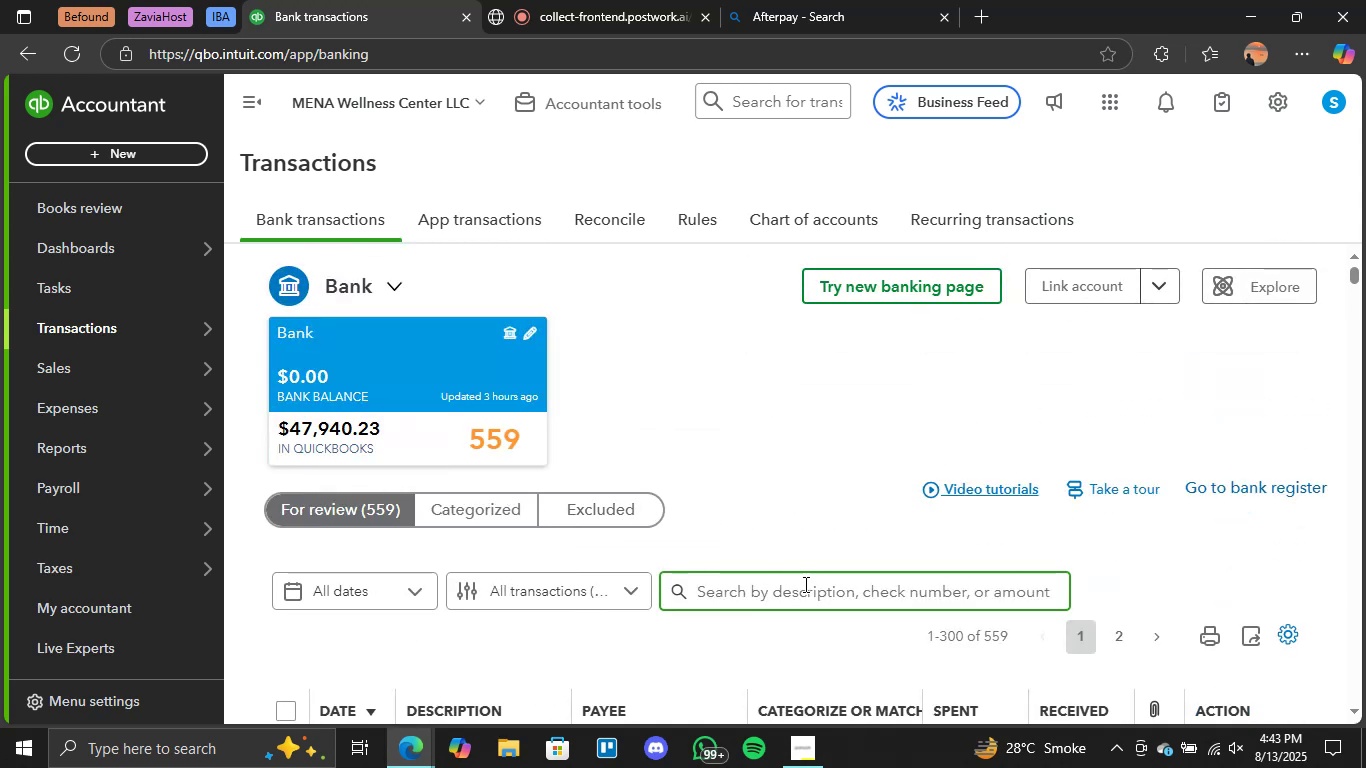 
type(shein)
 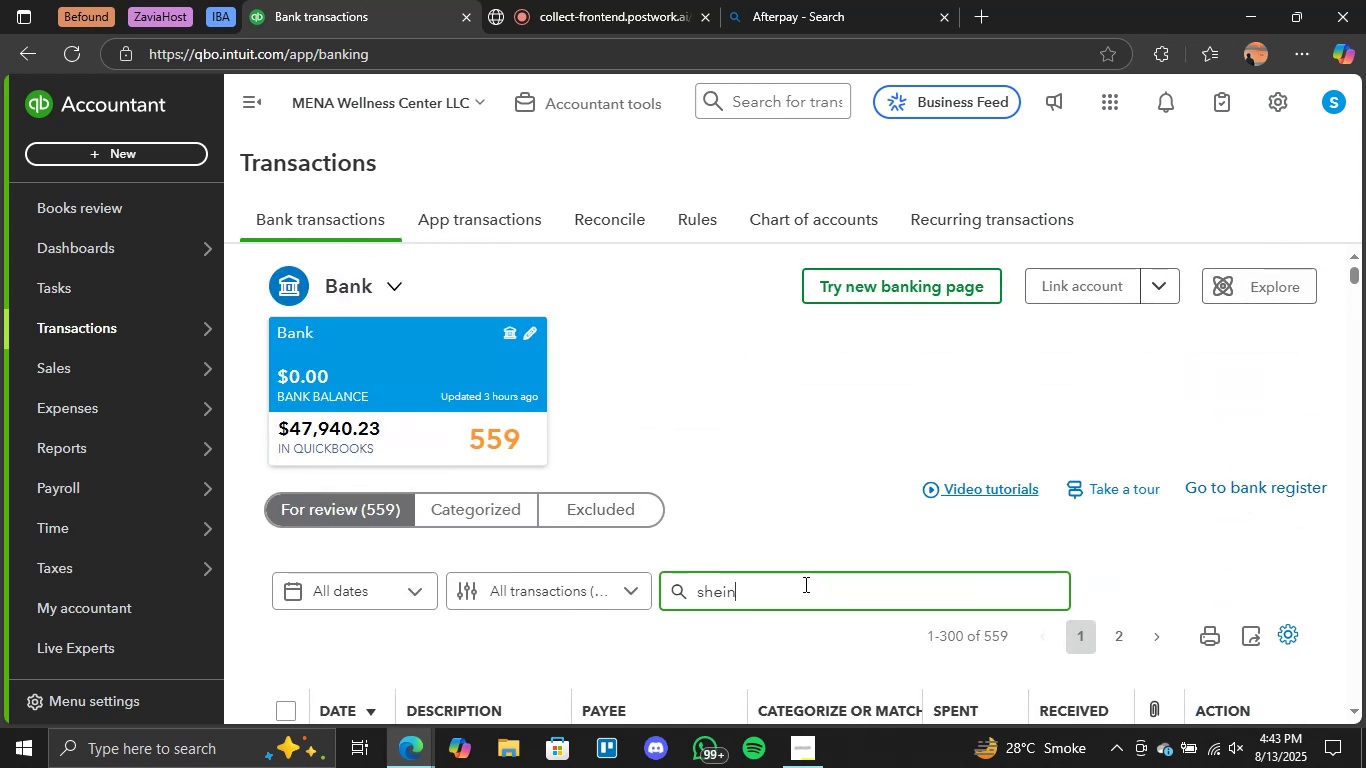 
key(Enter)
 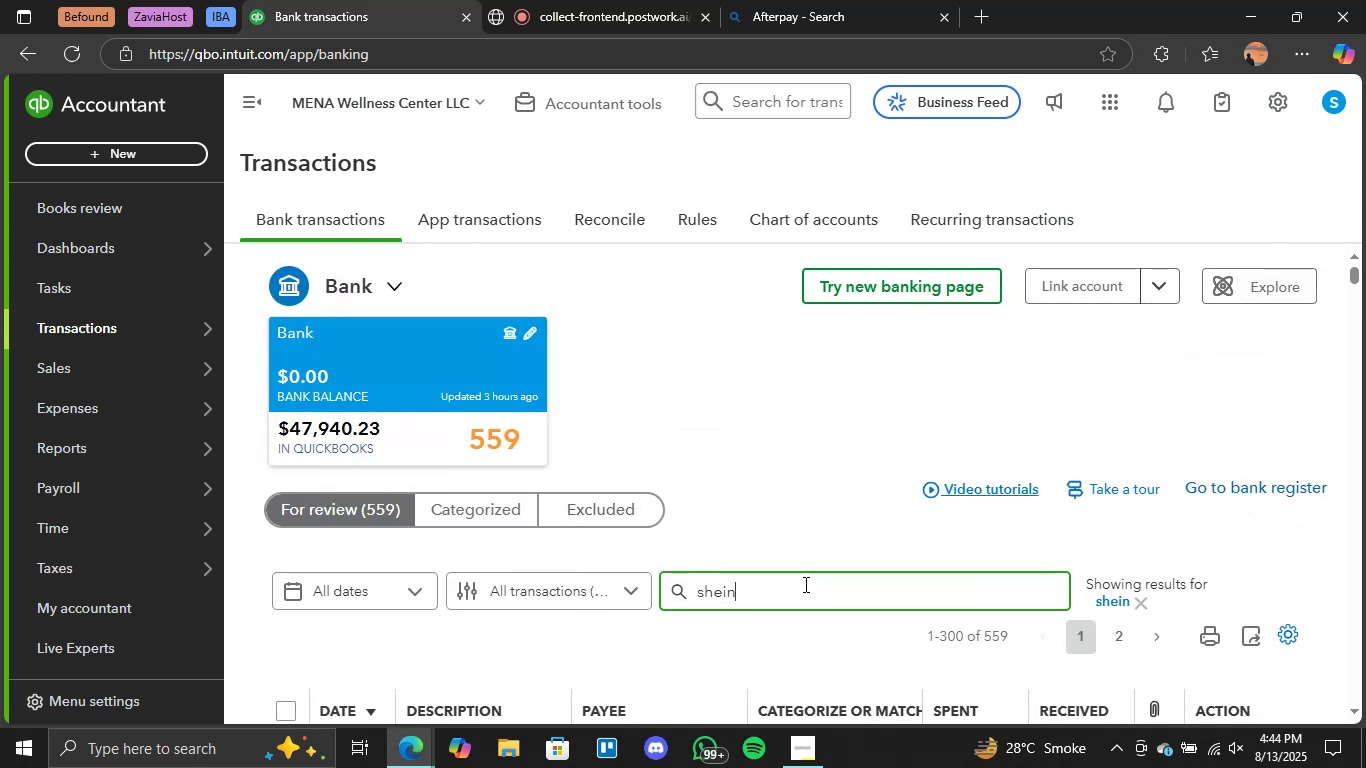 
scroll: coordinate [789, 615], scroll_direction: down, amount: 2.0
 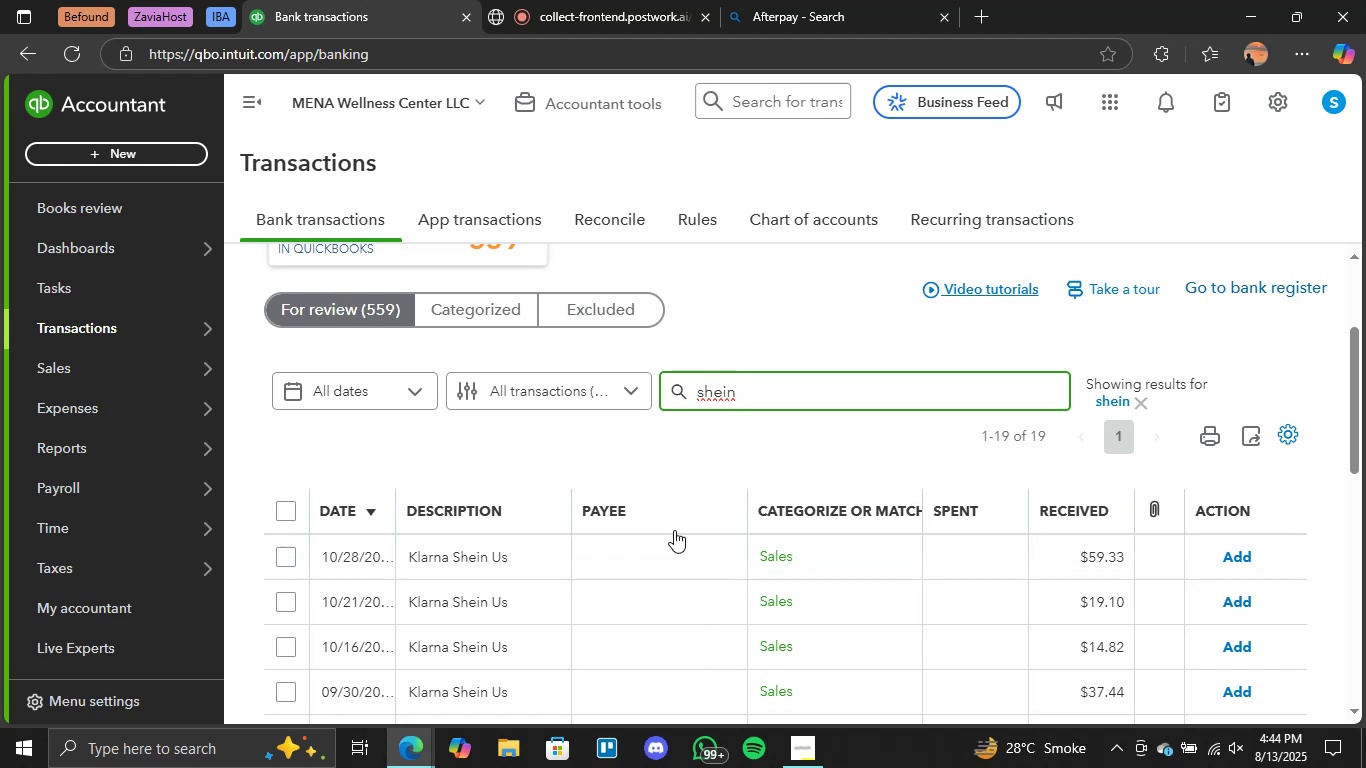 
left_click([1237, 559])
 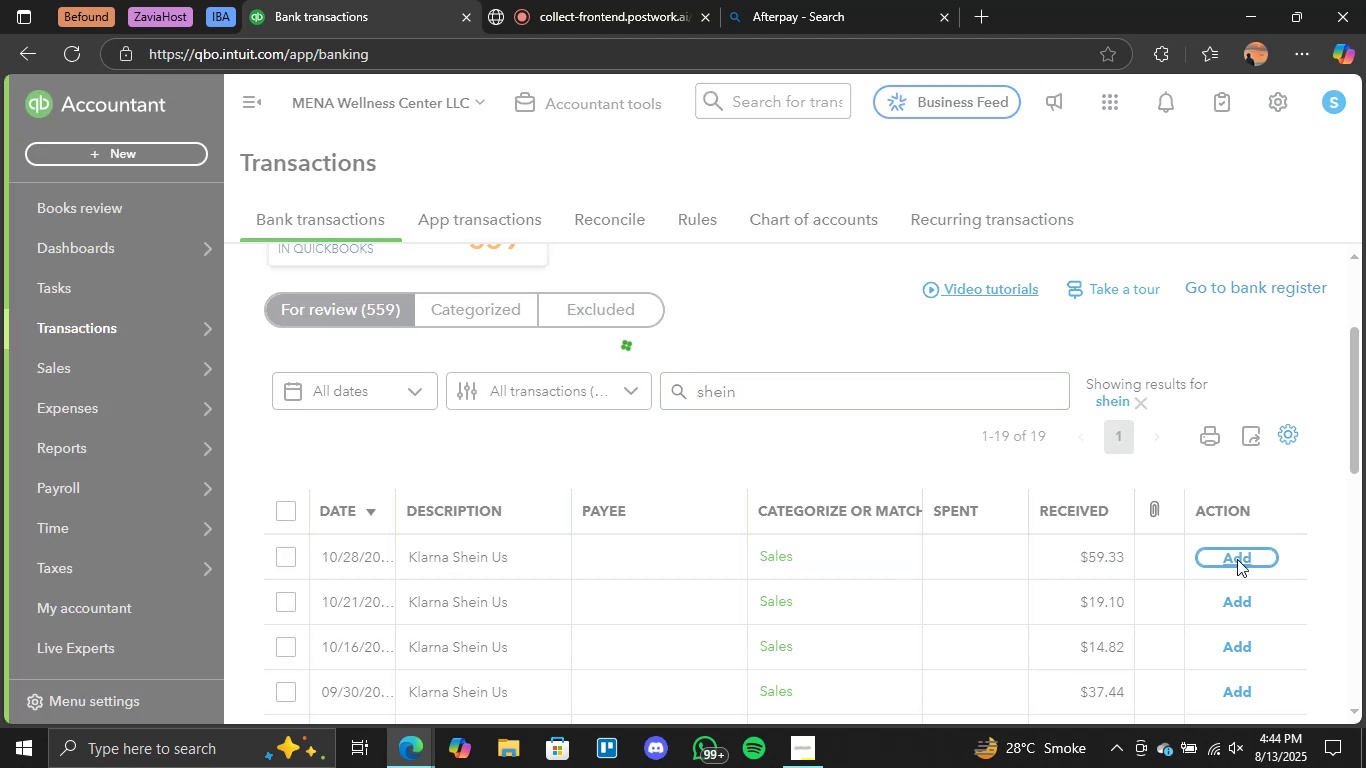 
left_click([1237, 559])
 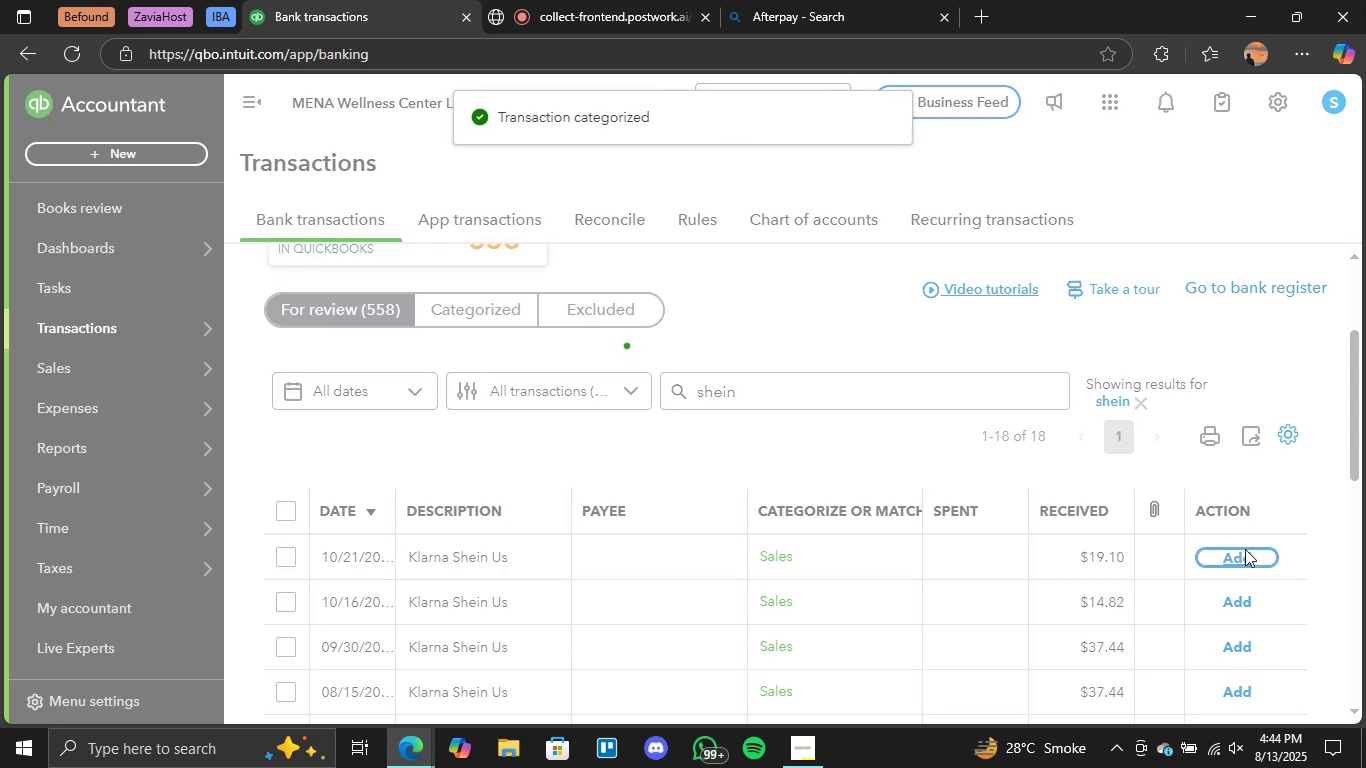 
left_click([1247, 551])
 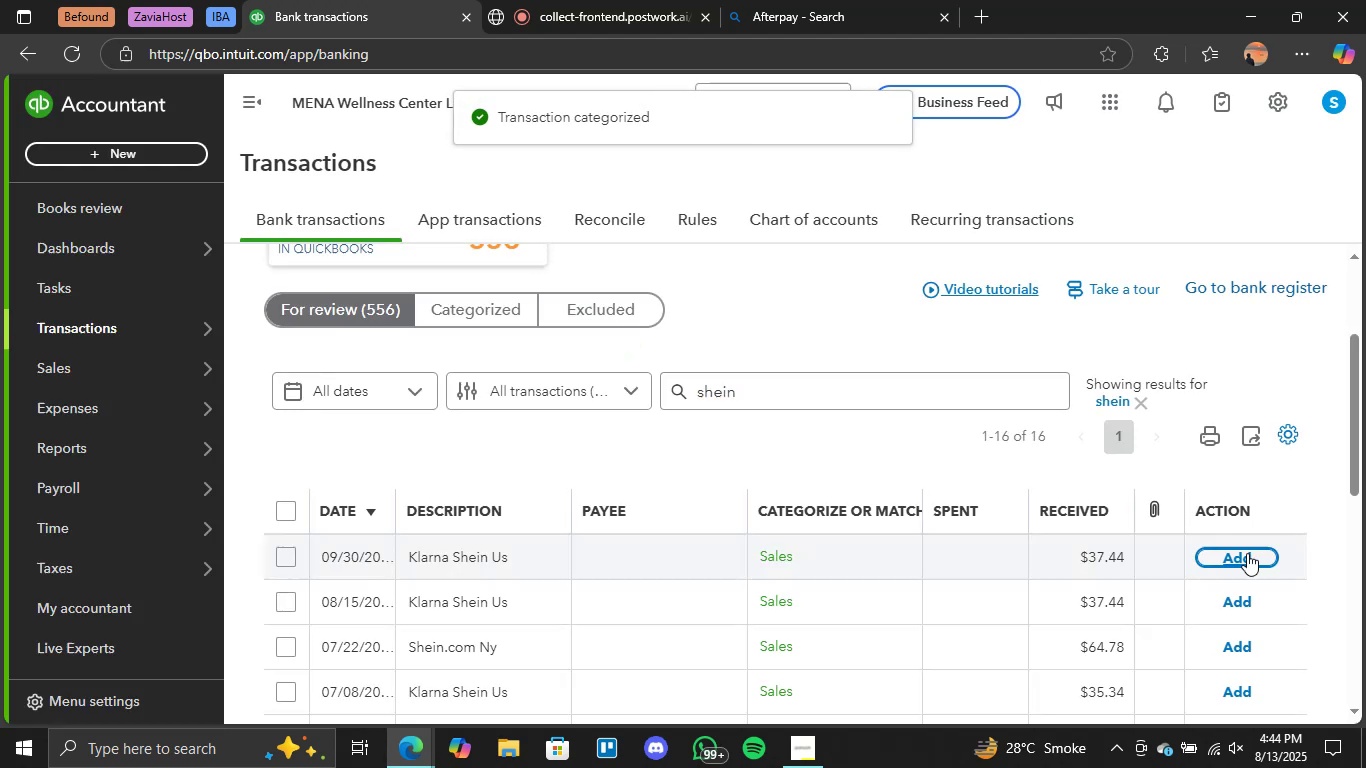 
left_click([1247, 553])
 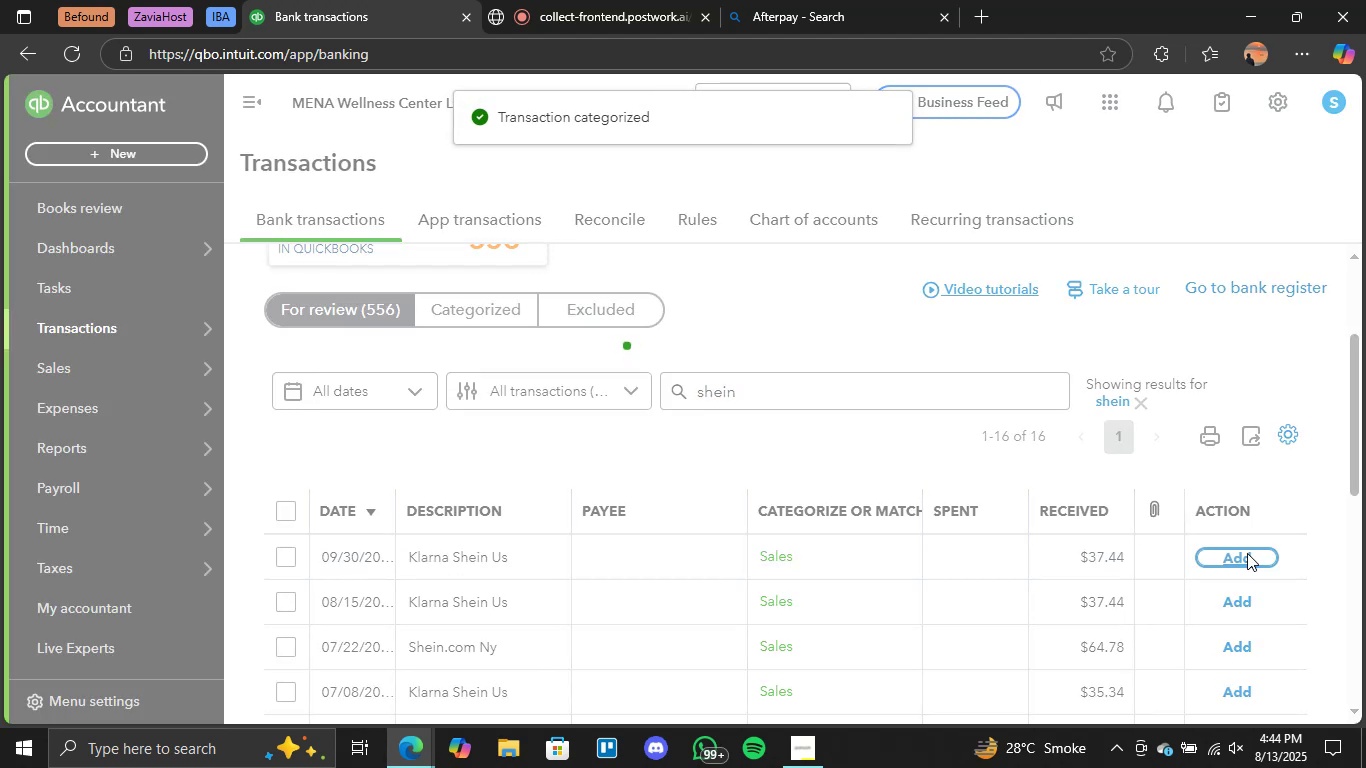 
left_click([1247, 553])
 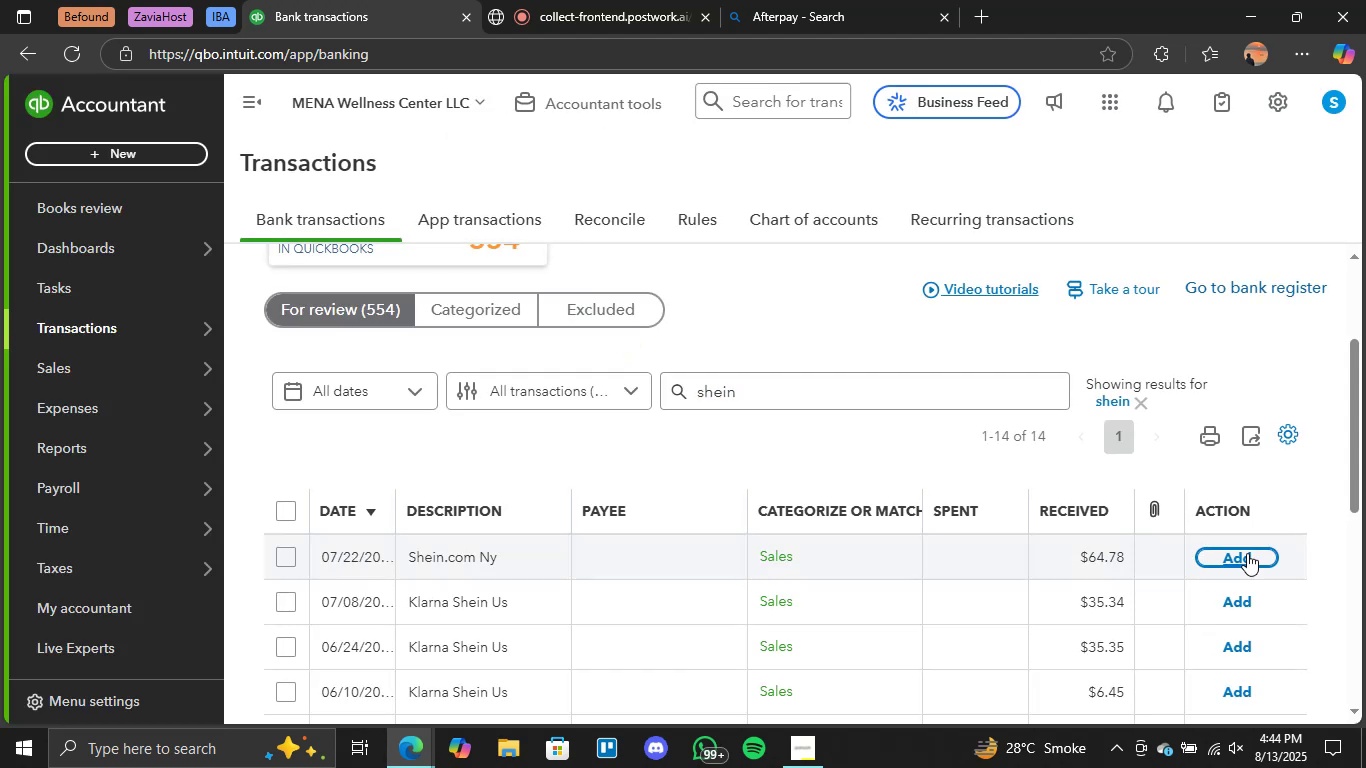 
left_click([1247, 553])
 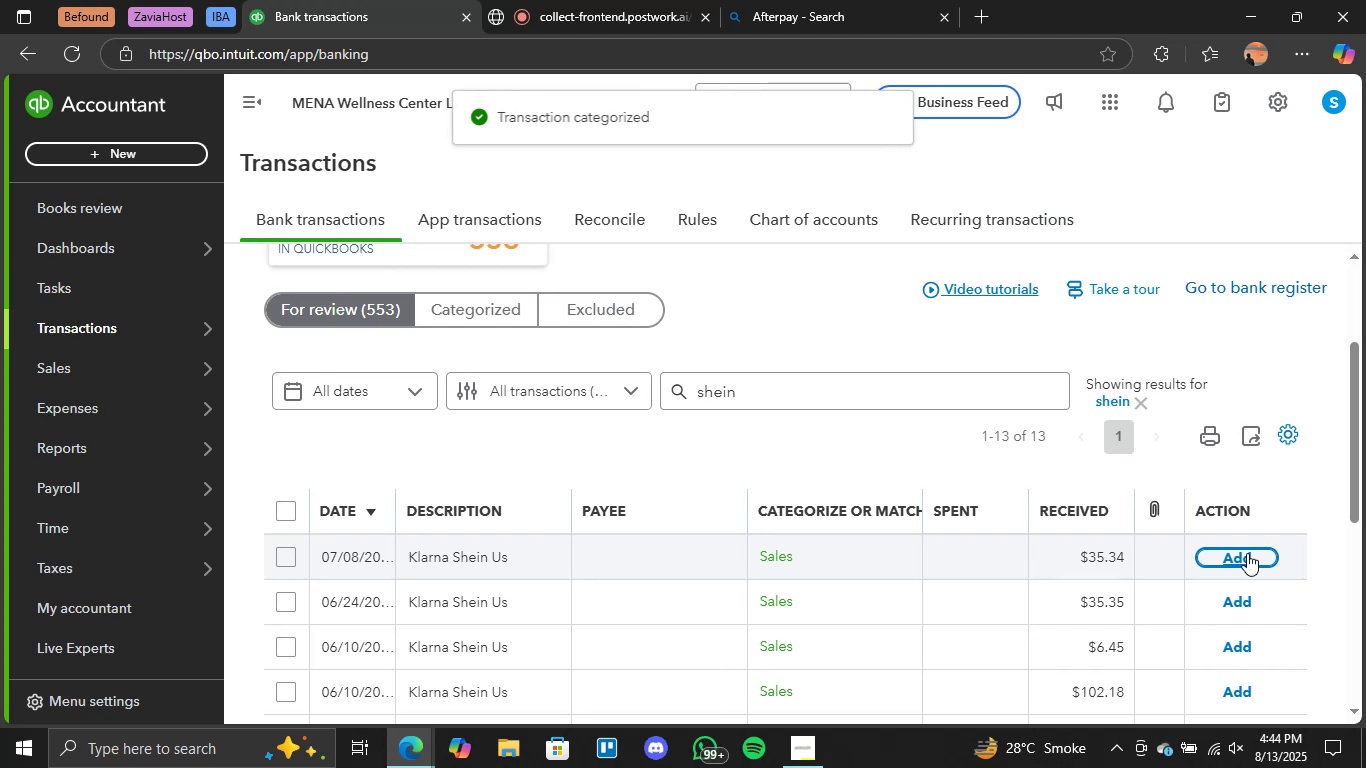 
left_click([1247, 553])
 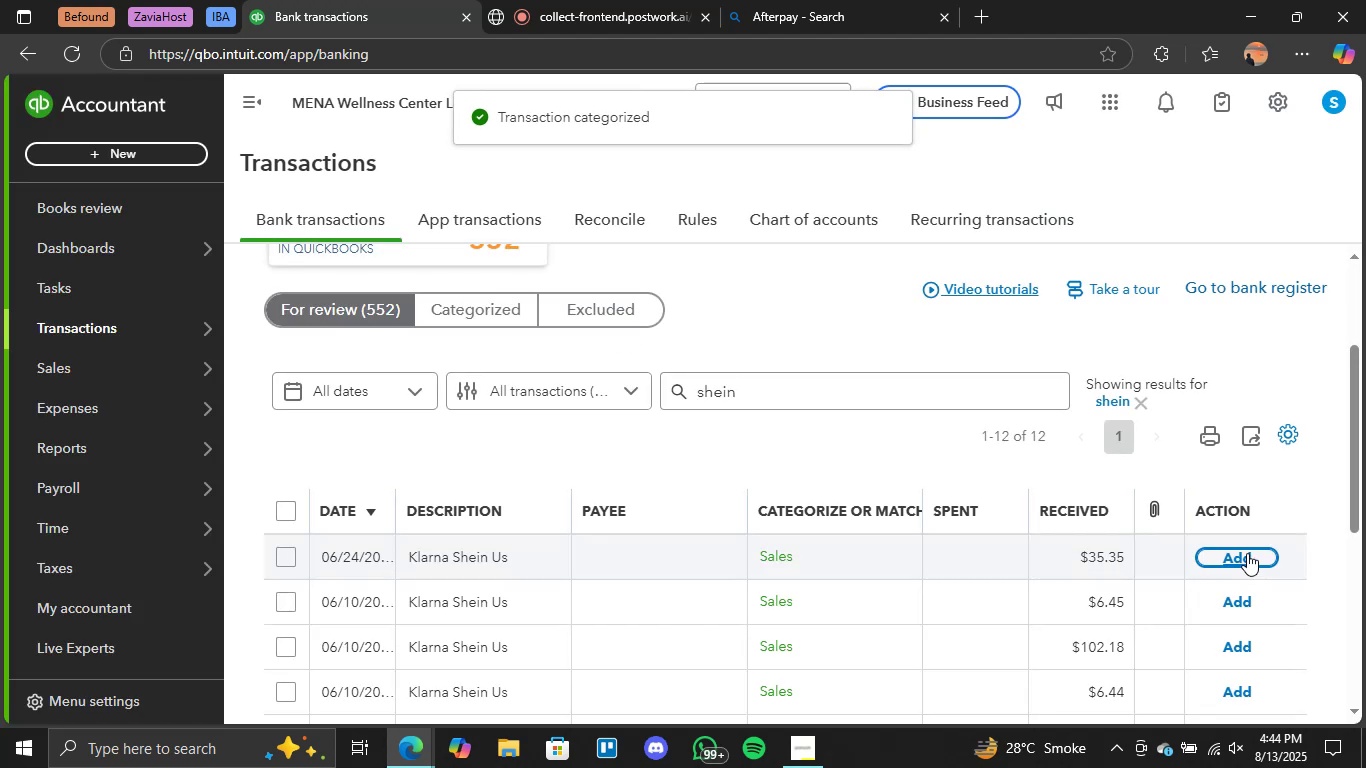 
left_click([1247, 553])
 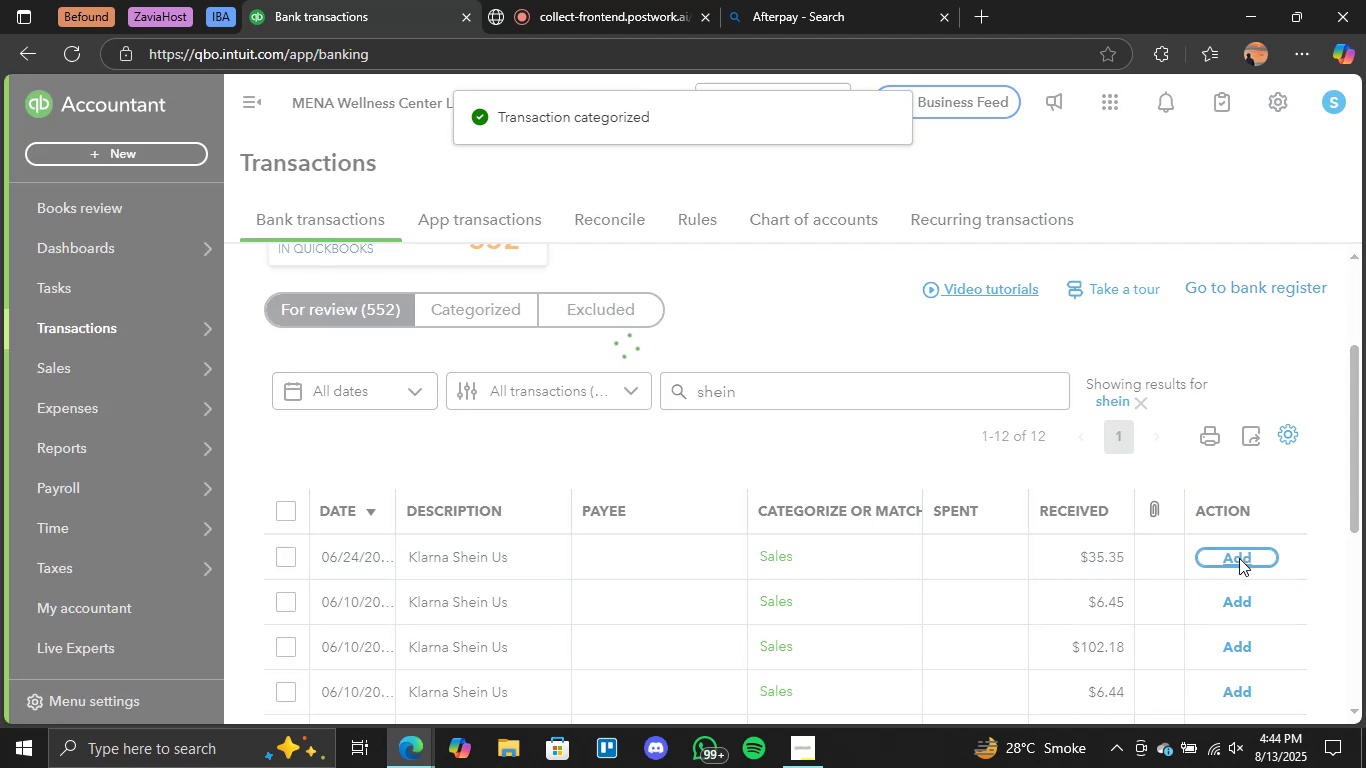 
left_click([1244, 558])
 